 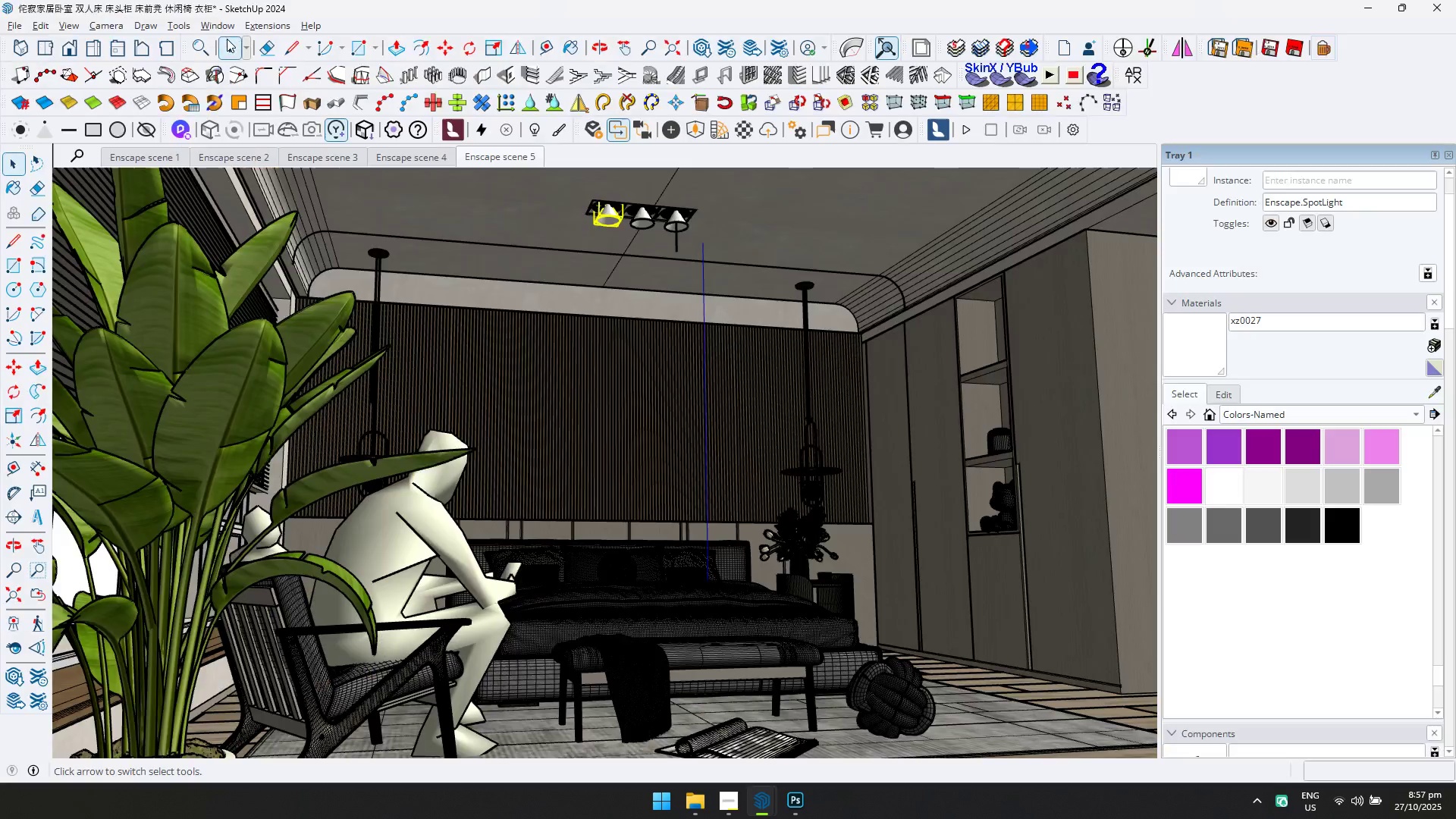 
key(Alt+Tab)
 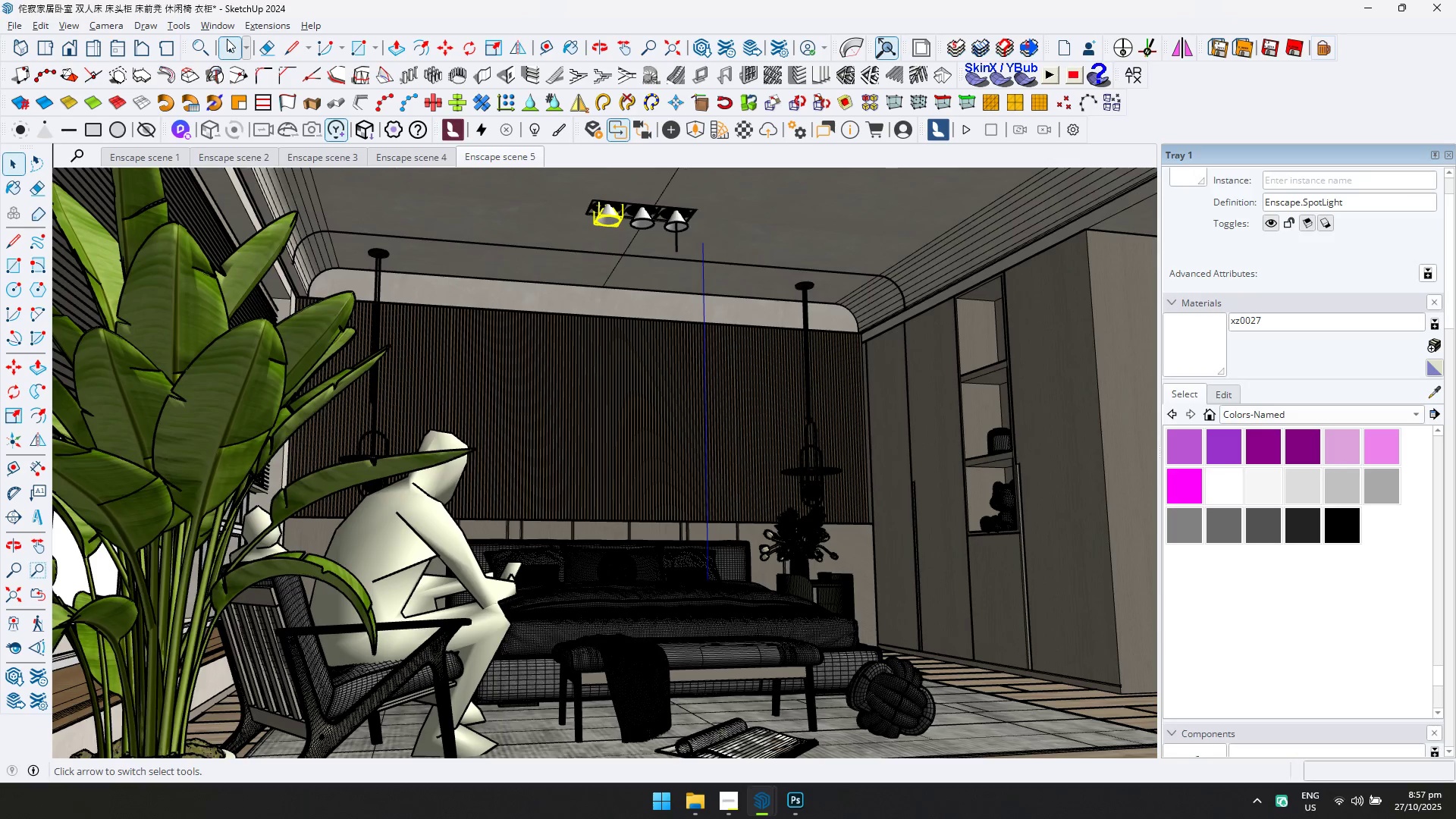 
key(Alt+AltLeft)
 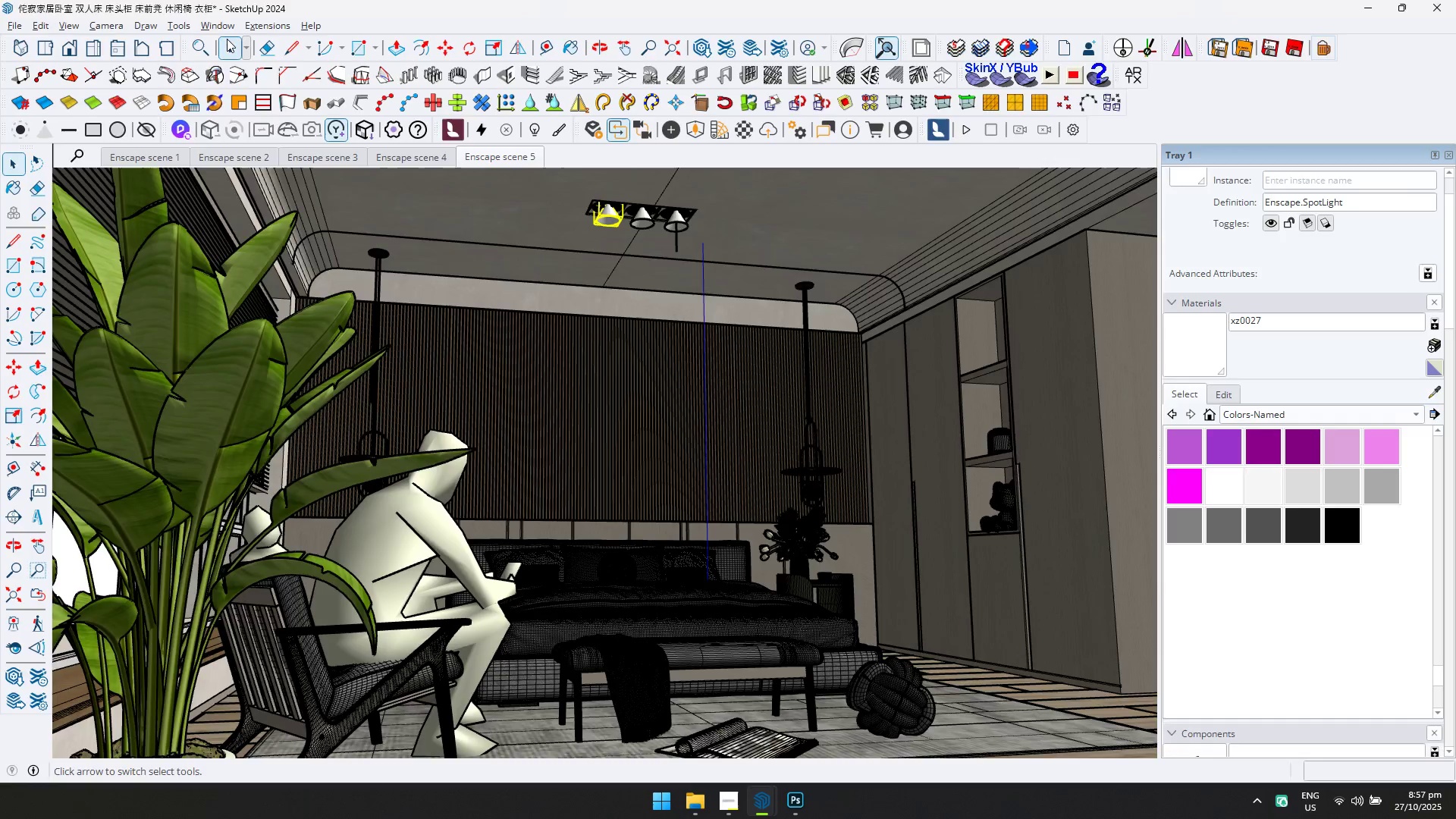 
key(Alt+Tab)
 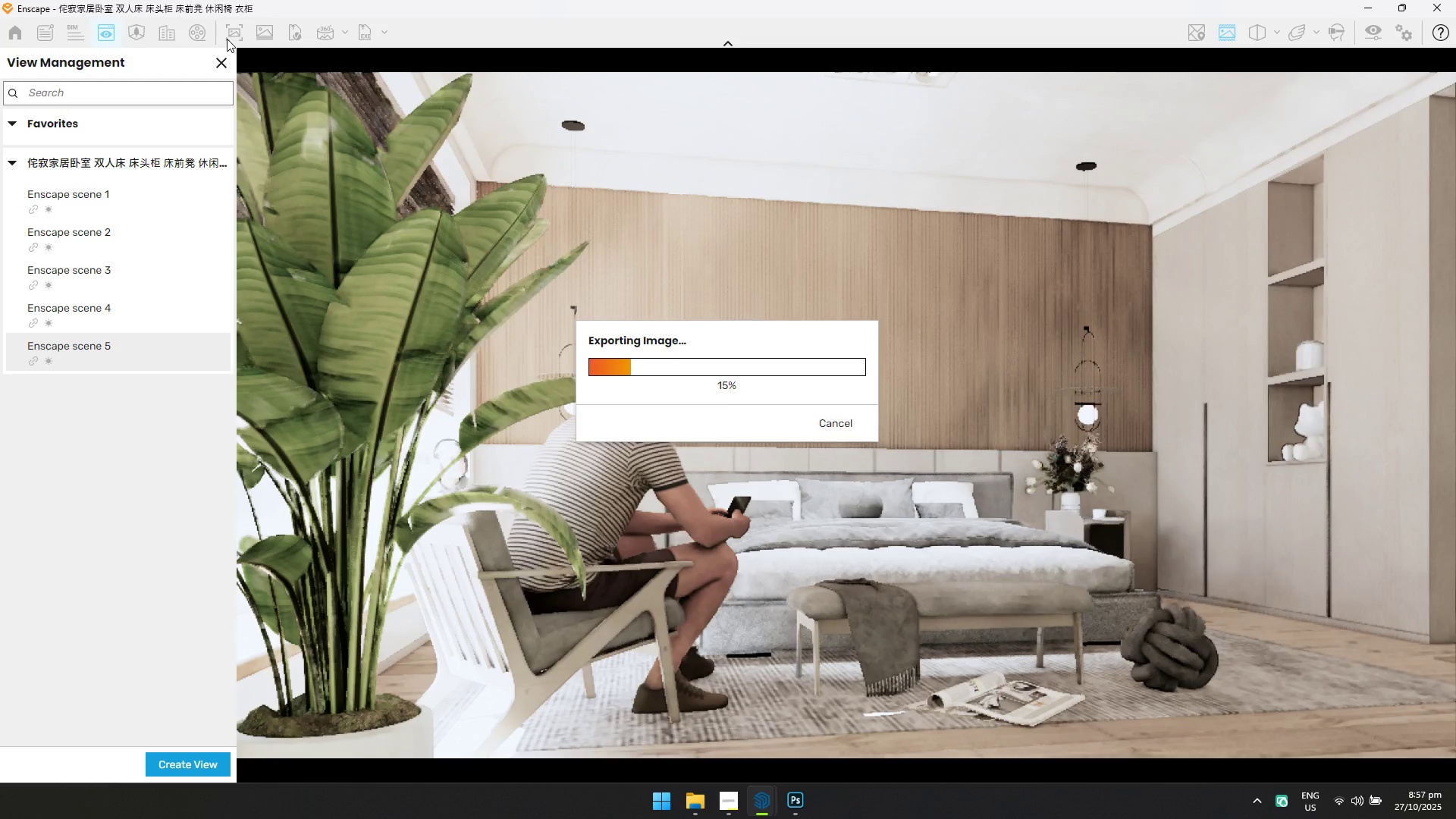 
key(Alt+AltLeft)
 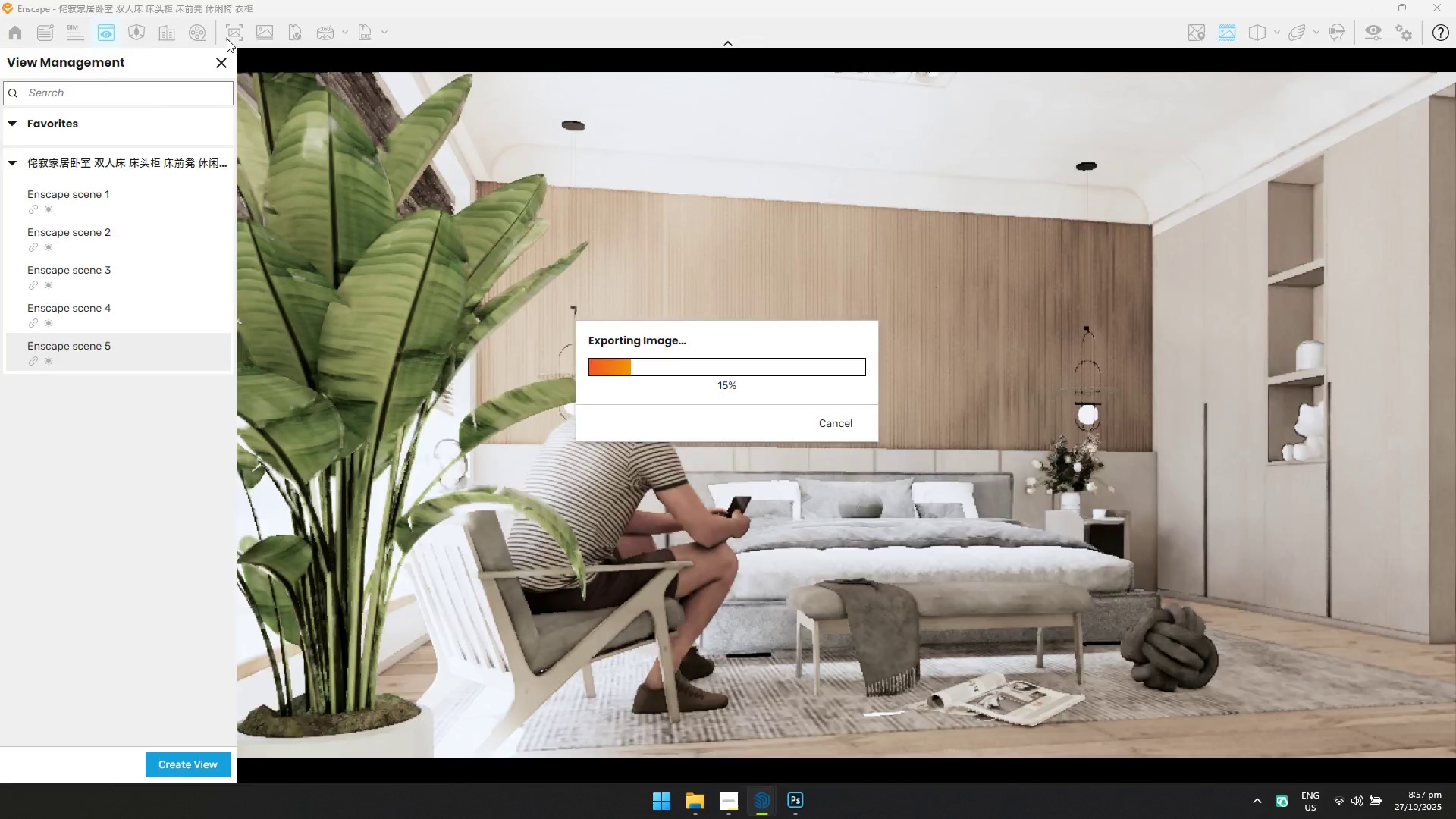 
key(Alt+Tab)
 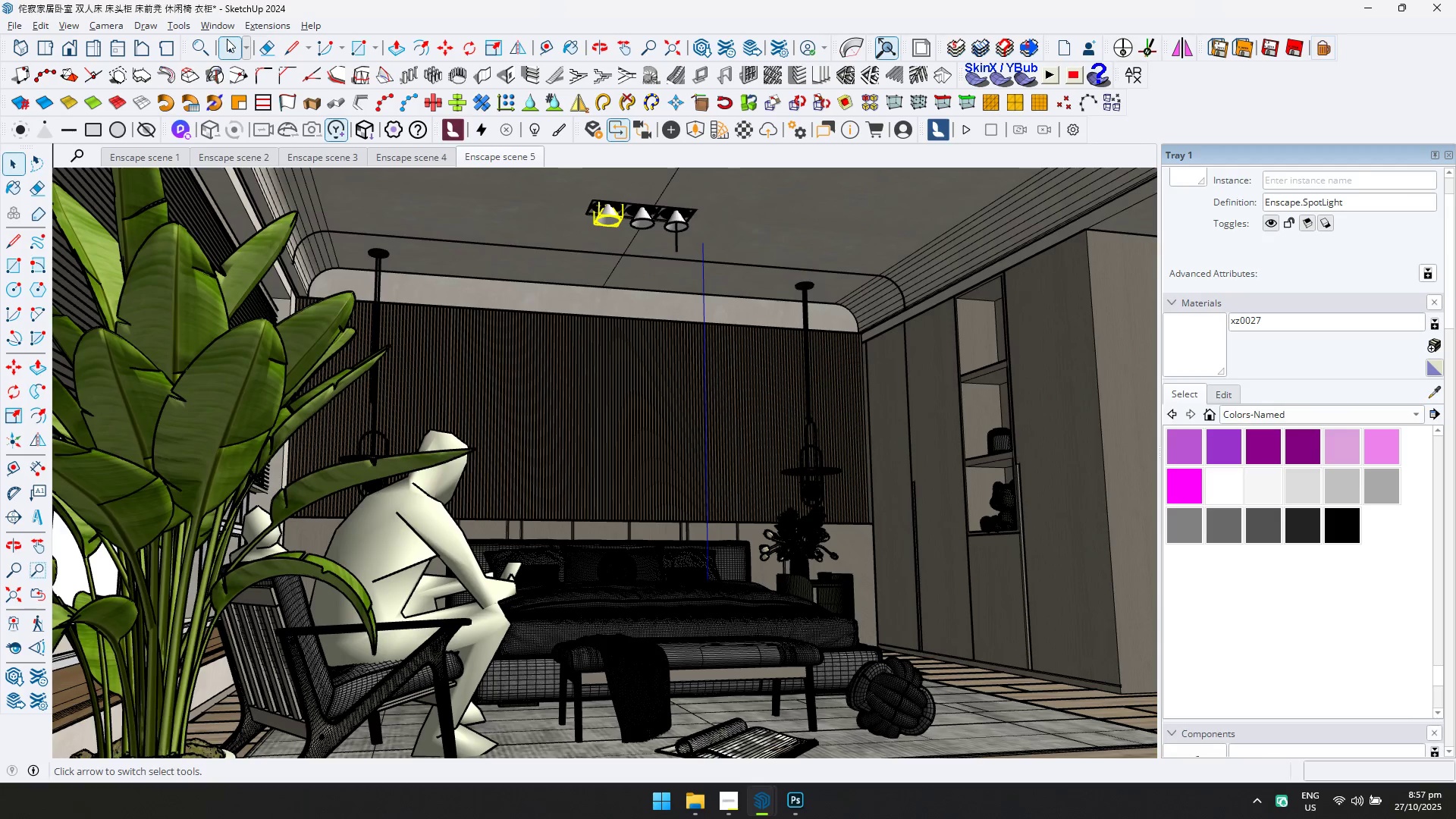 
key(Alt+AltLeft)
 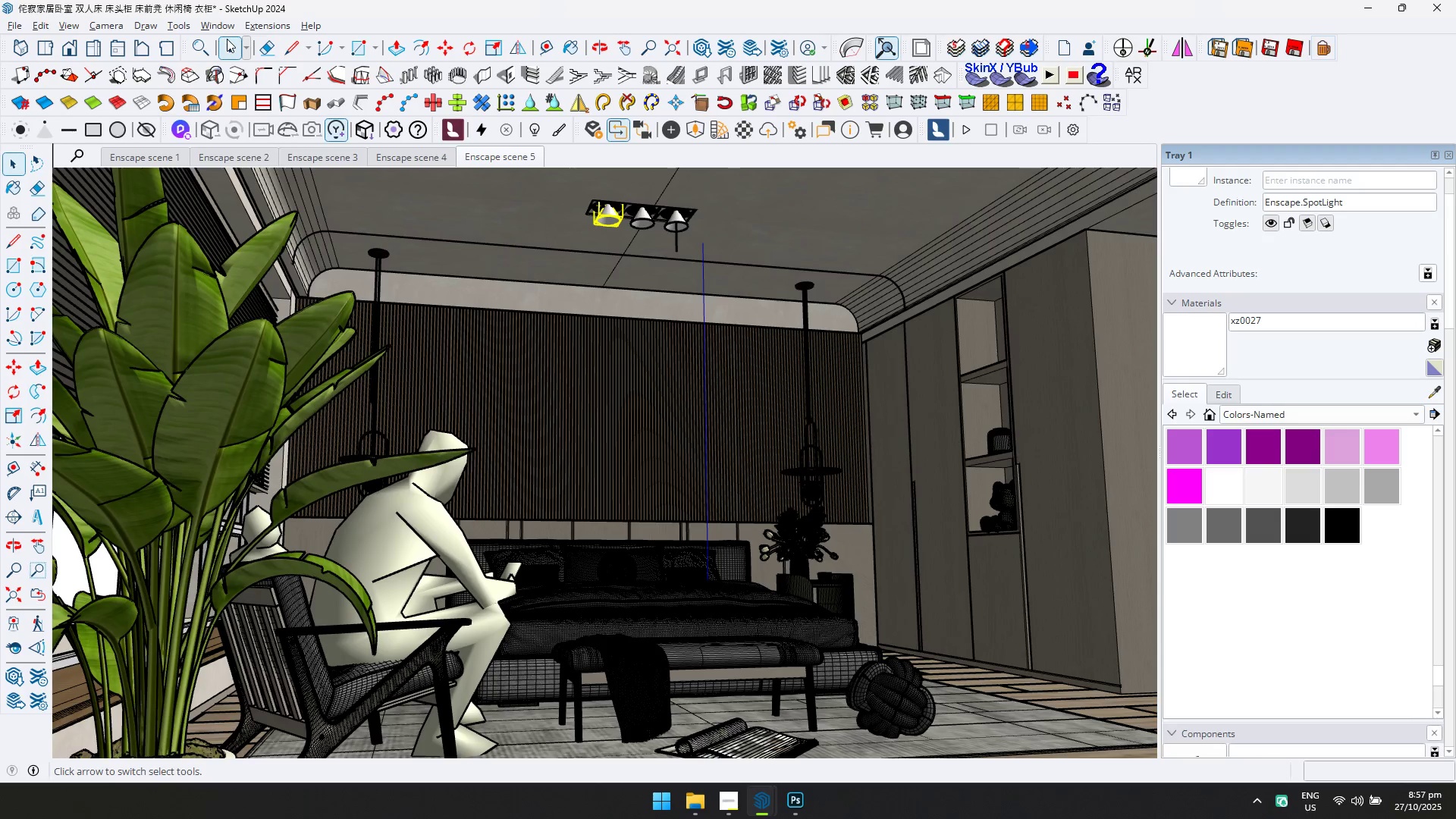 
key(Alt+Tab)
 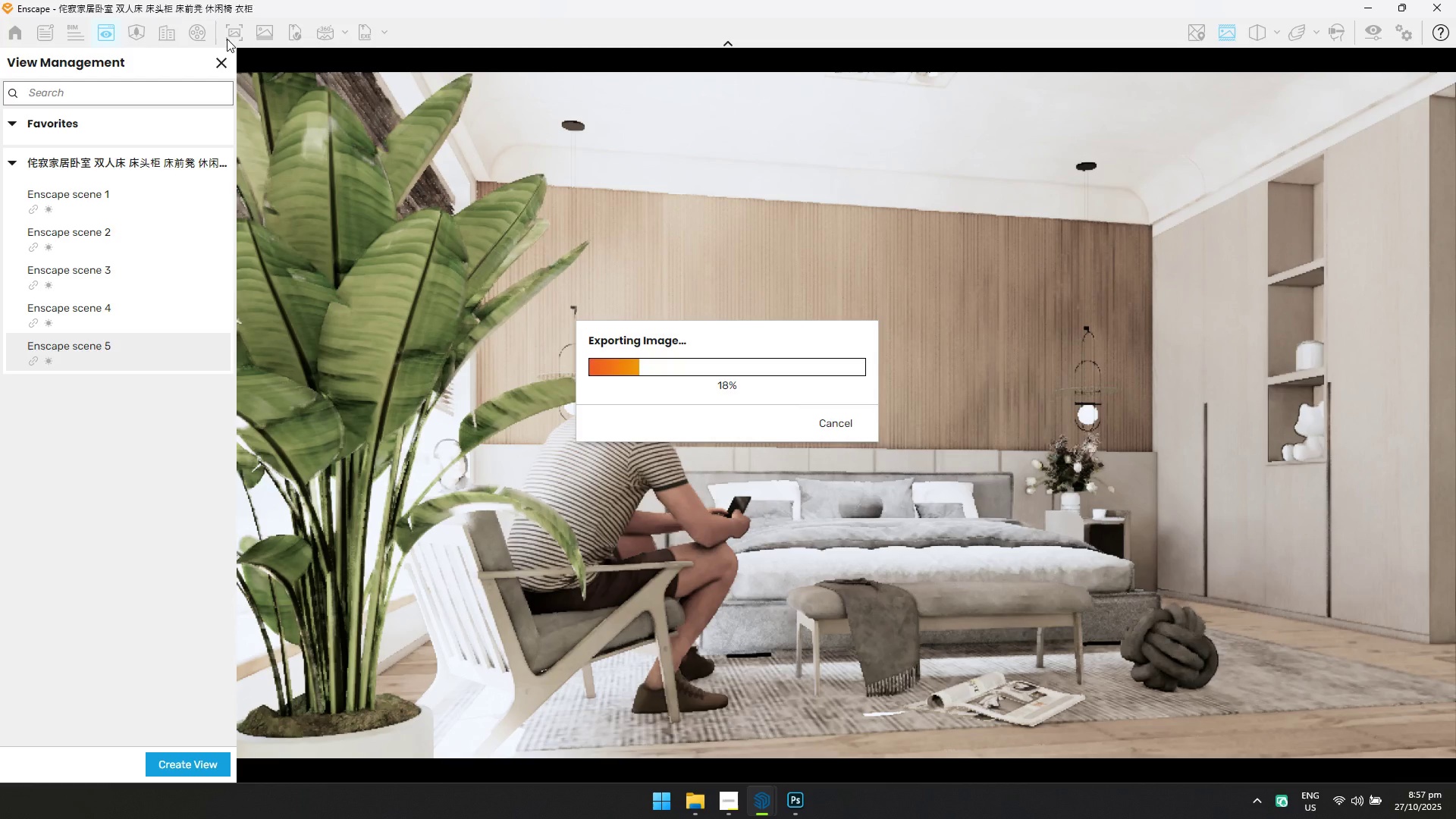 
key(Alt+AltLeft)
 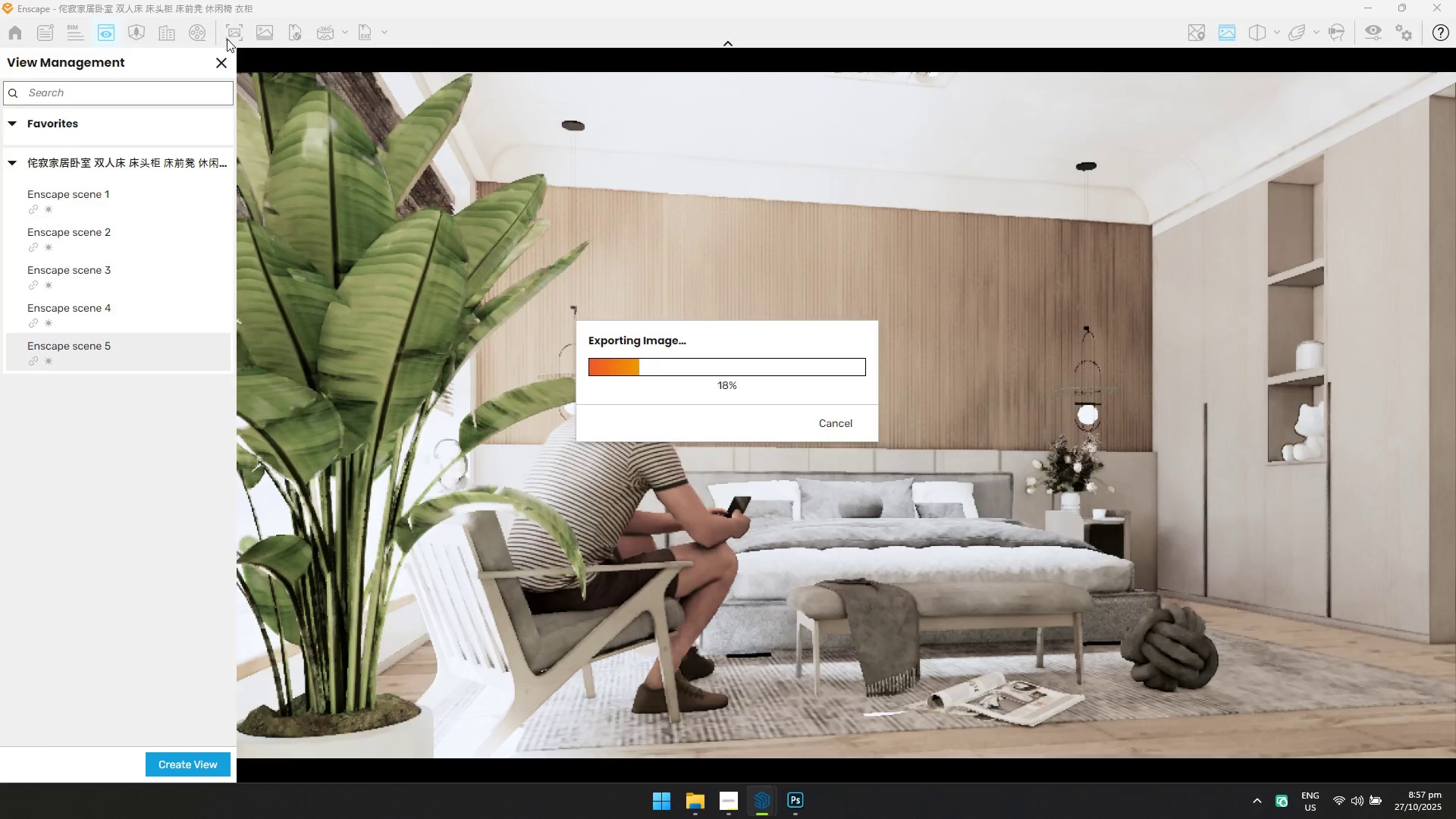 
key(Alt+Tab)
 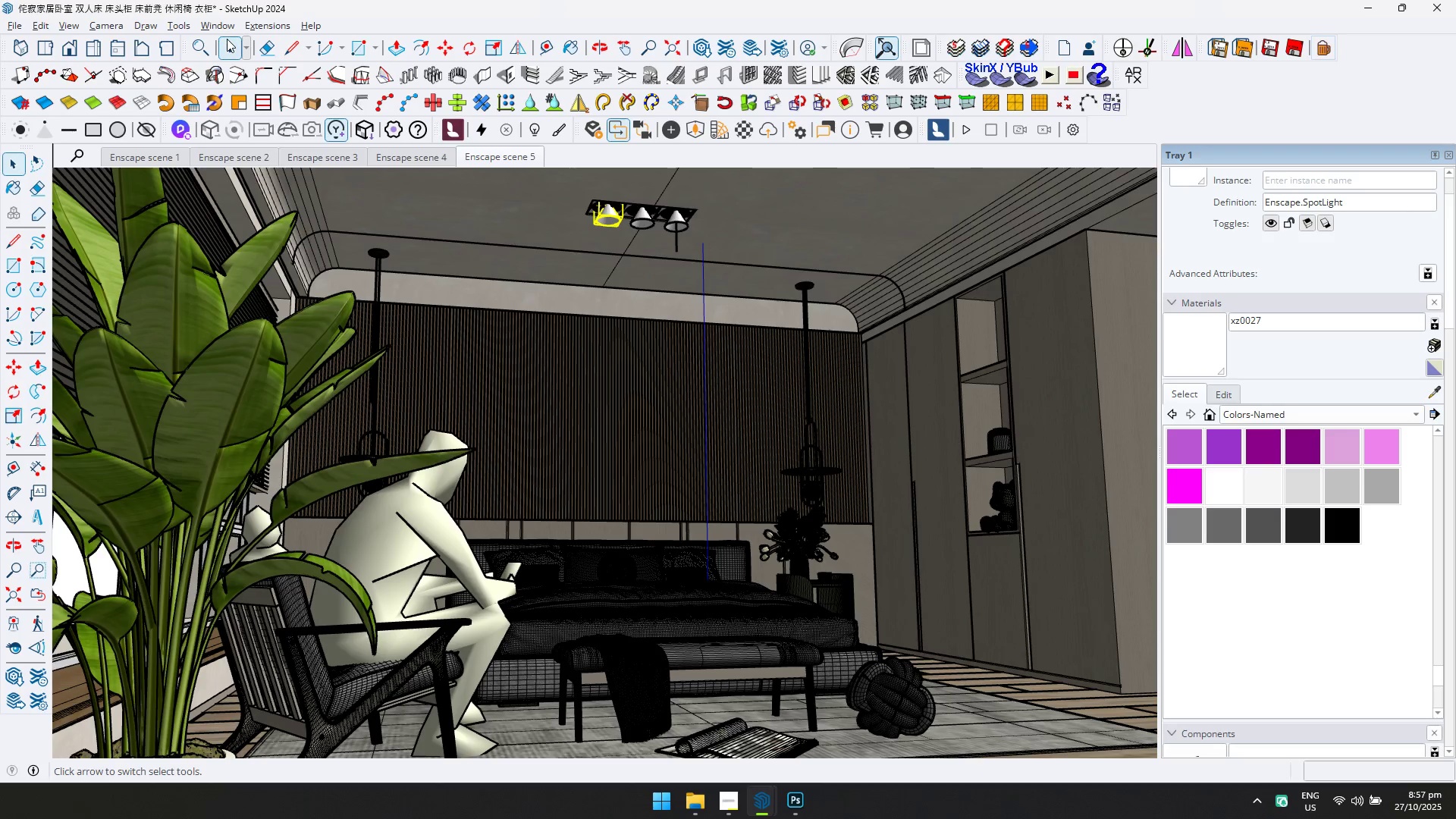 
key(Alt+AltLeft)
 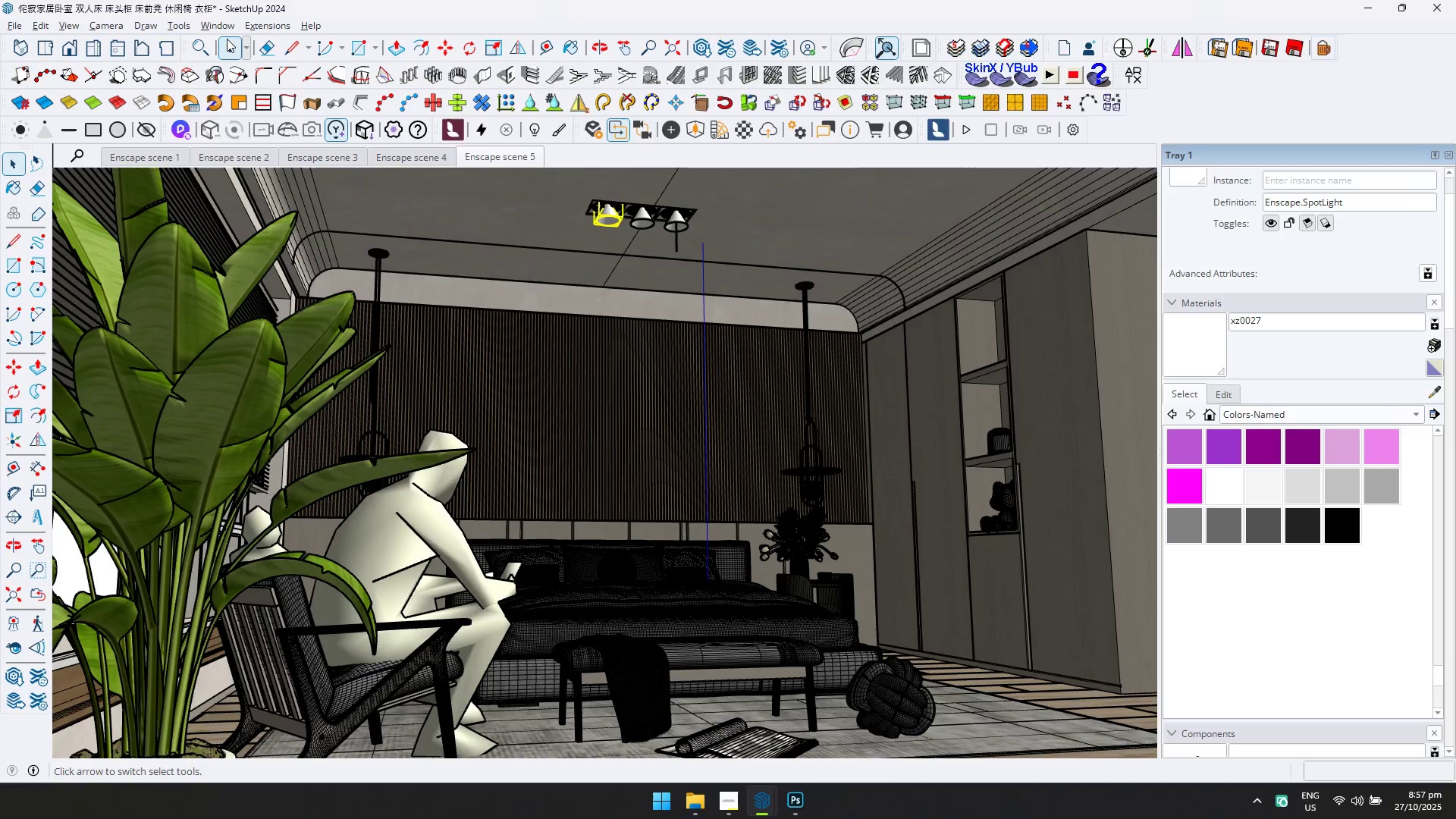 
key(Alt+Tab)
 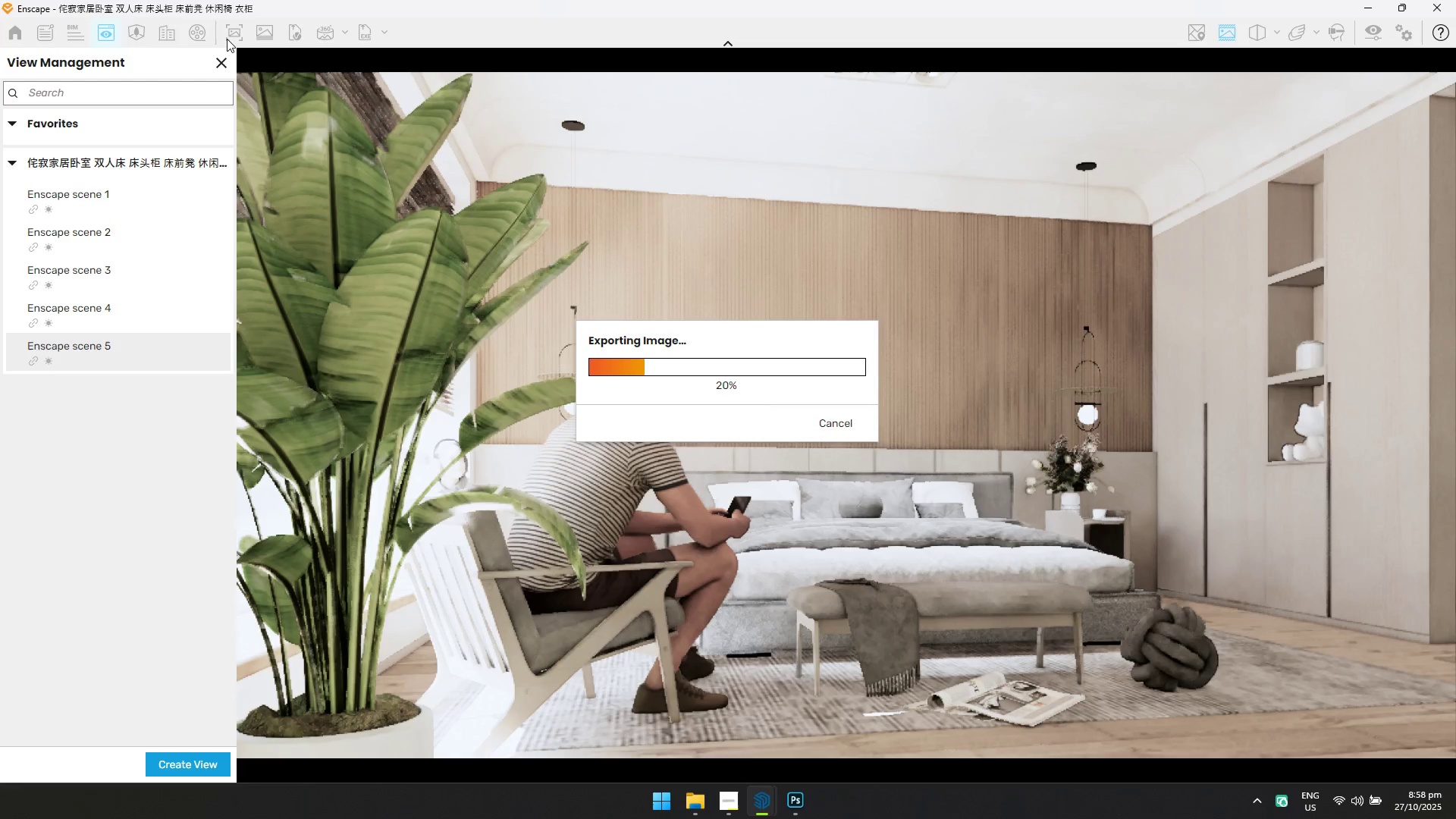 
key(Alt+AltLeft)
 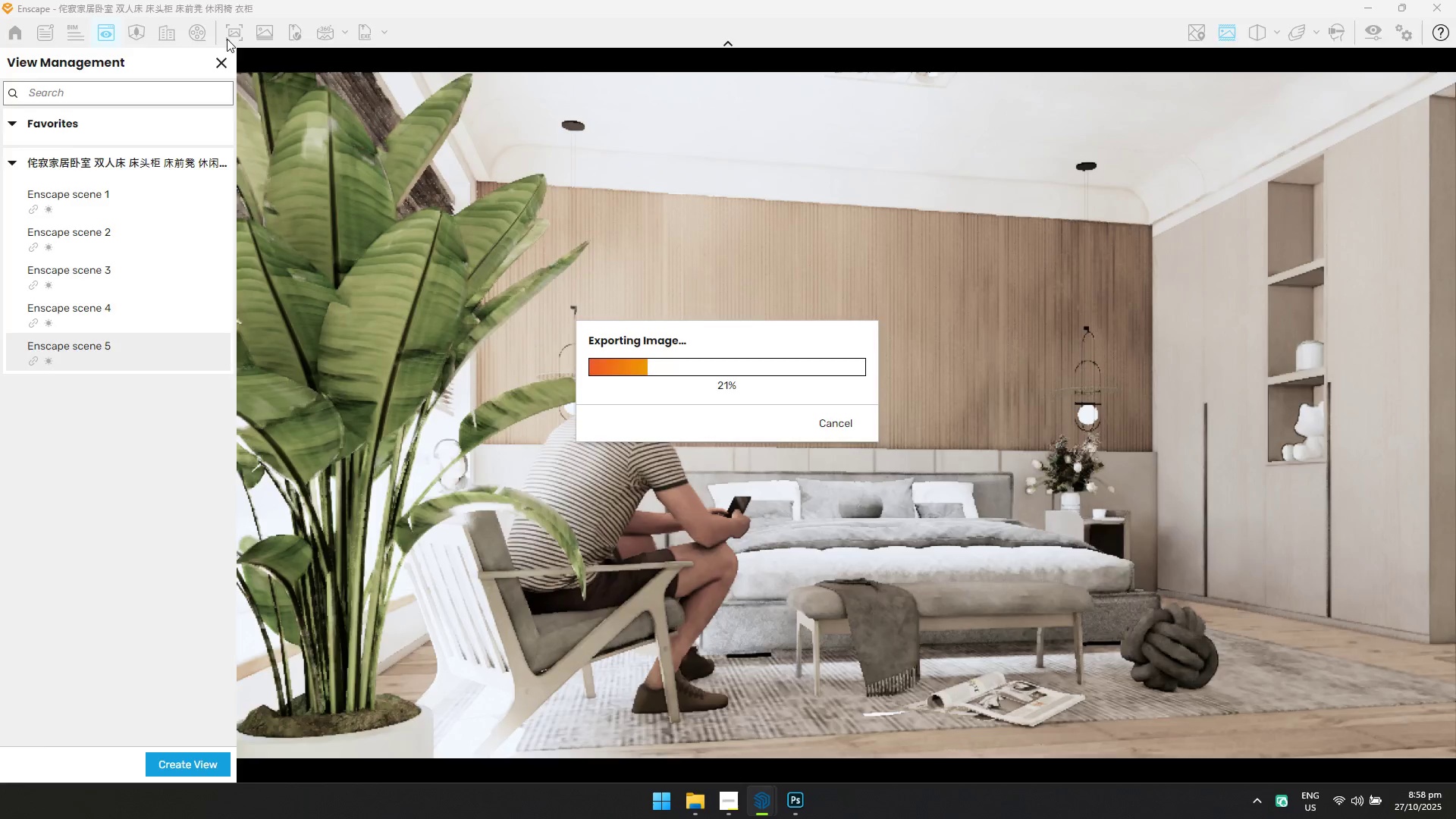 
key(Alt+Tab)
 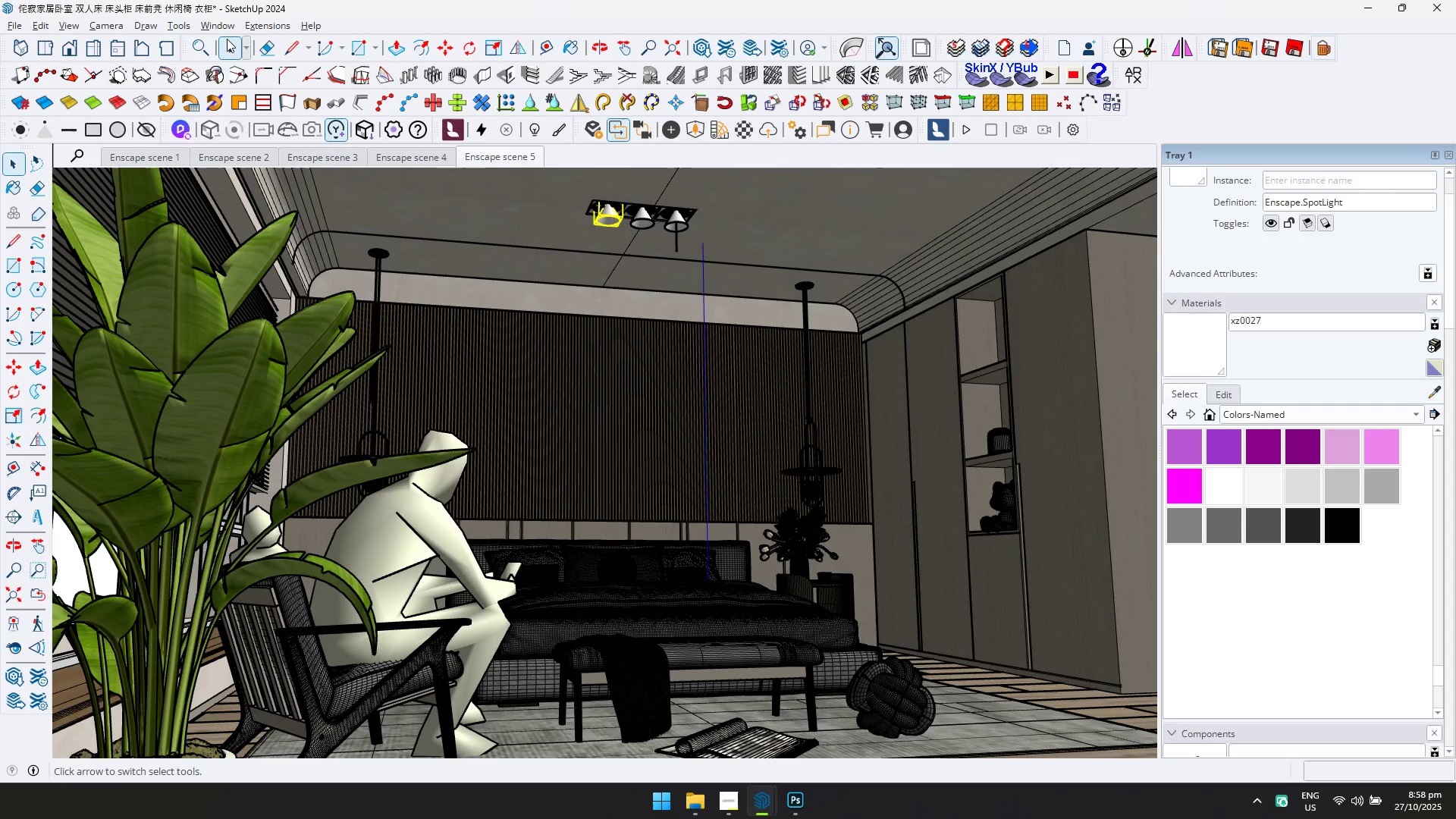 
key(Alt+AltLeft)
 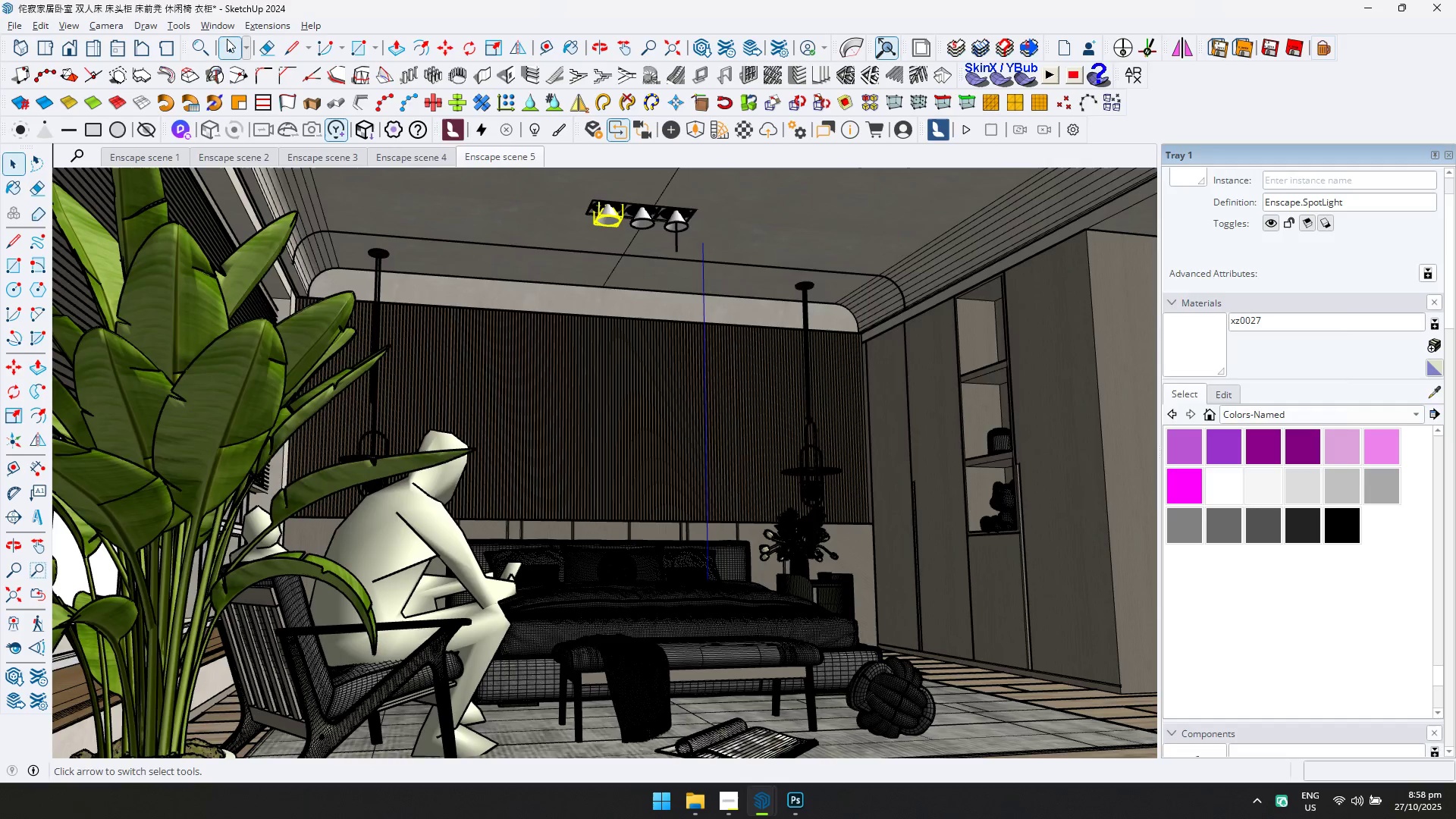 
key(Alt+Tab)
 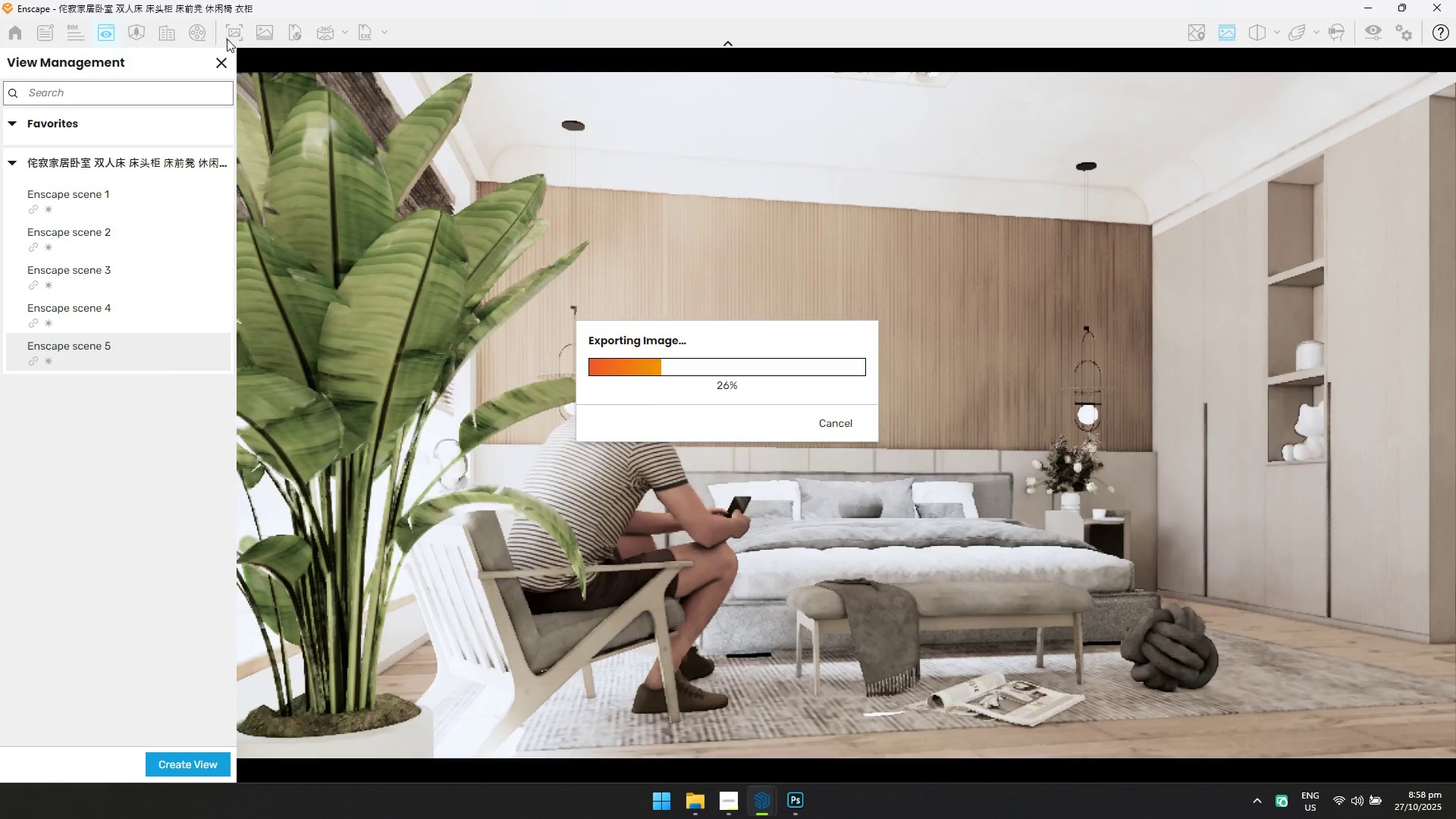 
key(Alt+AltLeft)
 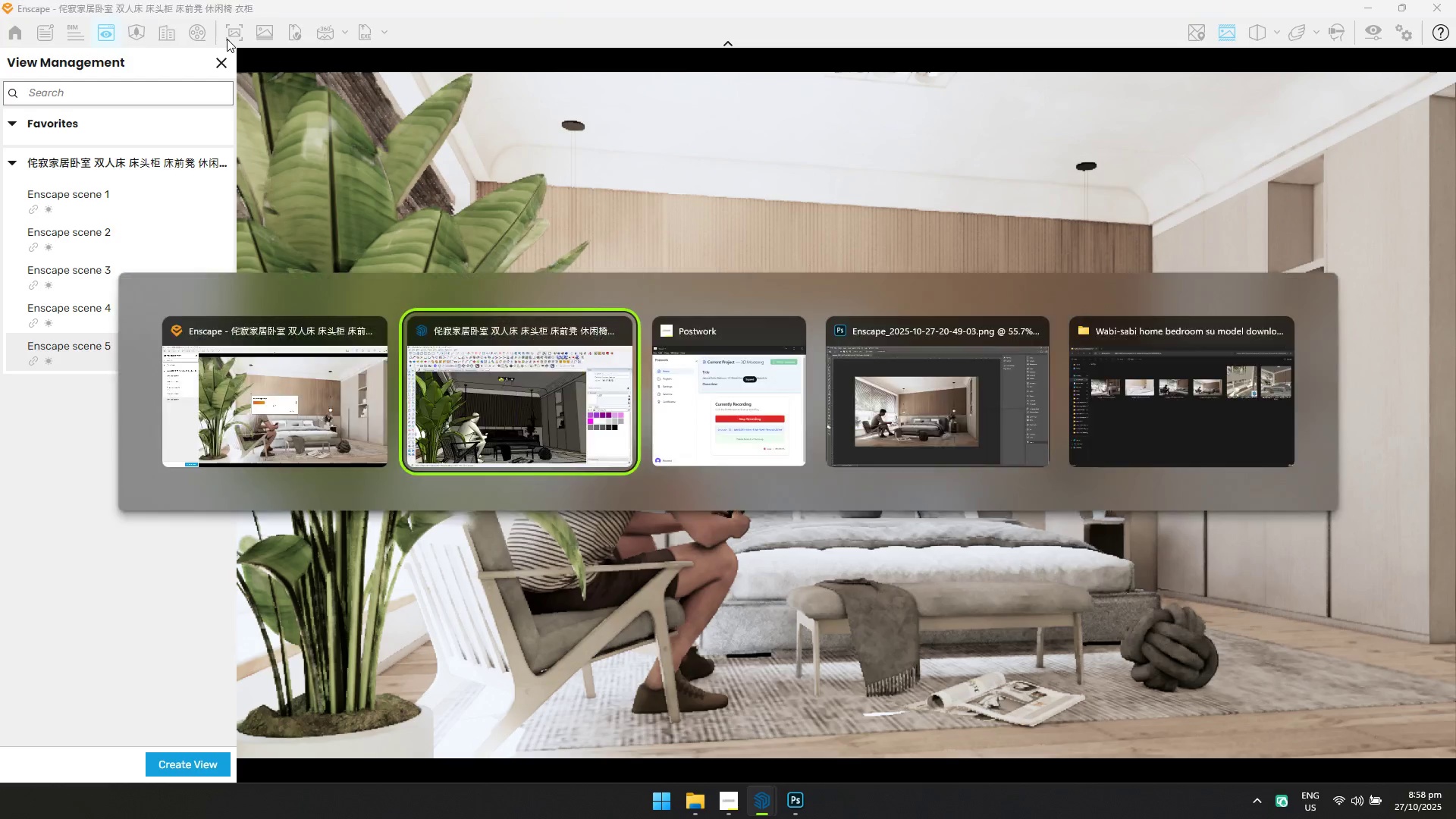 
key(Alt+Tab)
 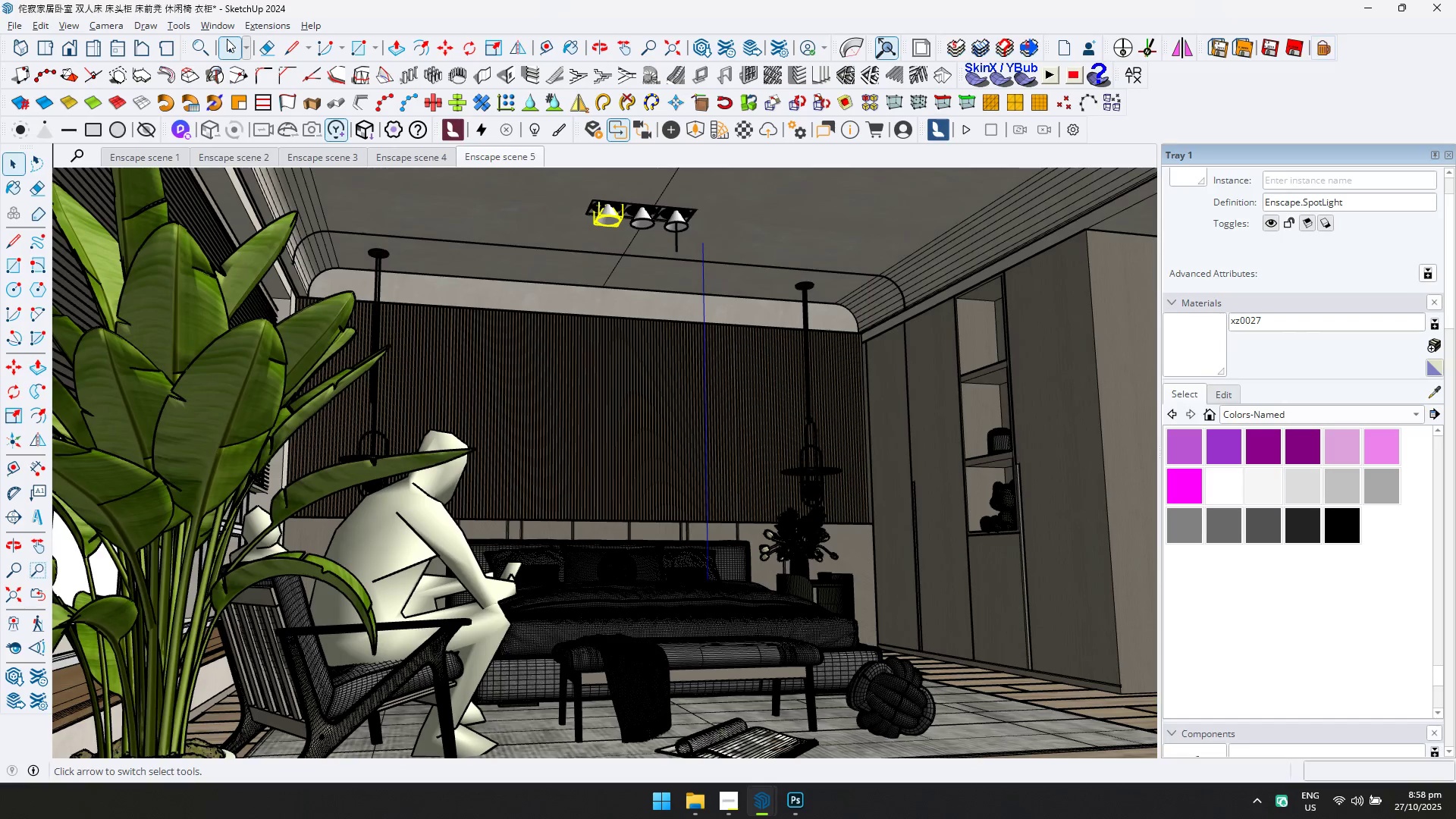 
key(Alt+AltLeft)
 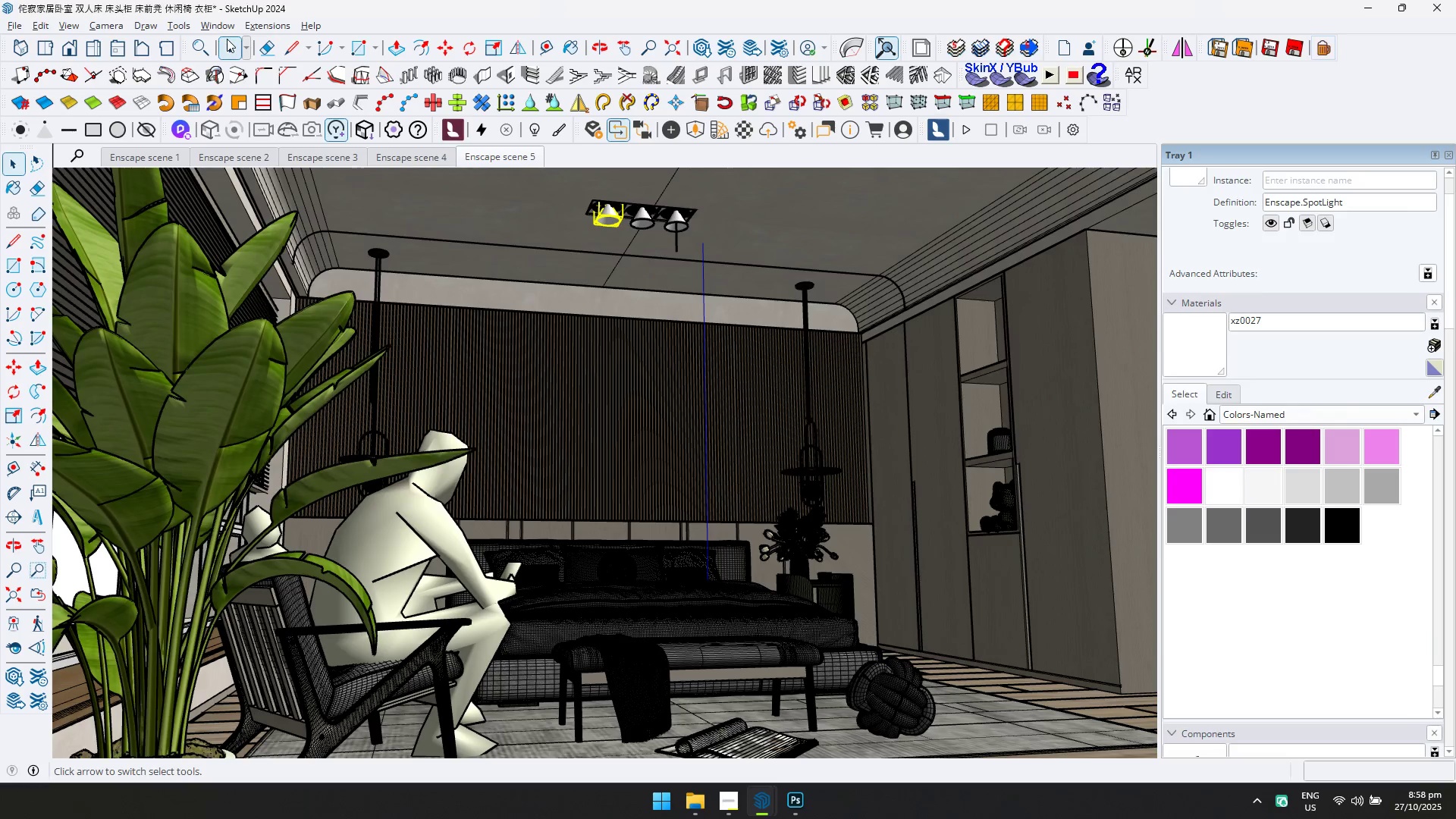 
key(Alt+Tab)
 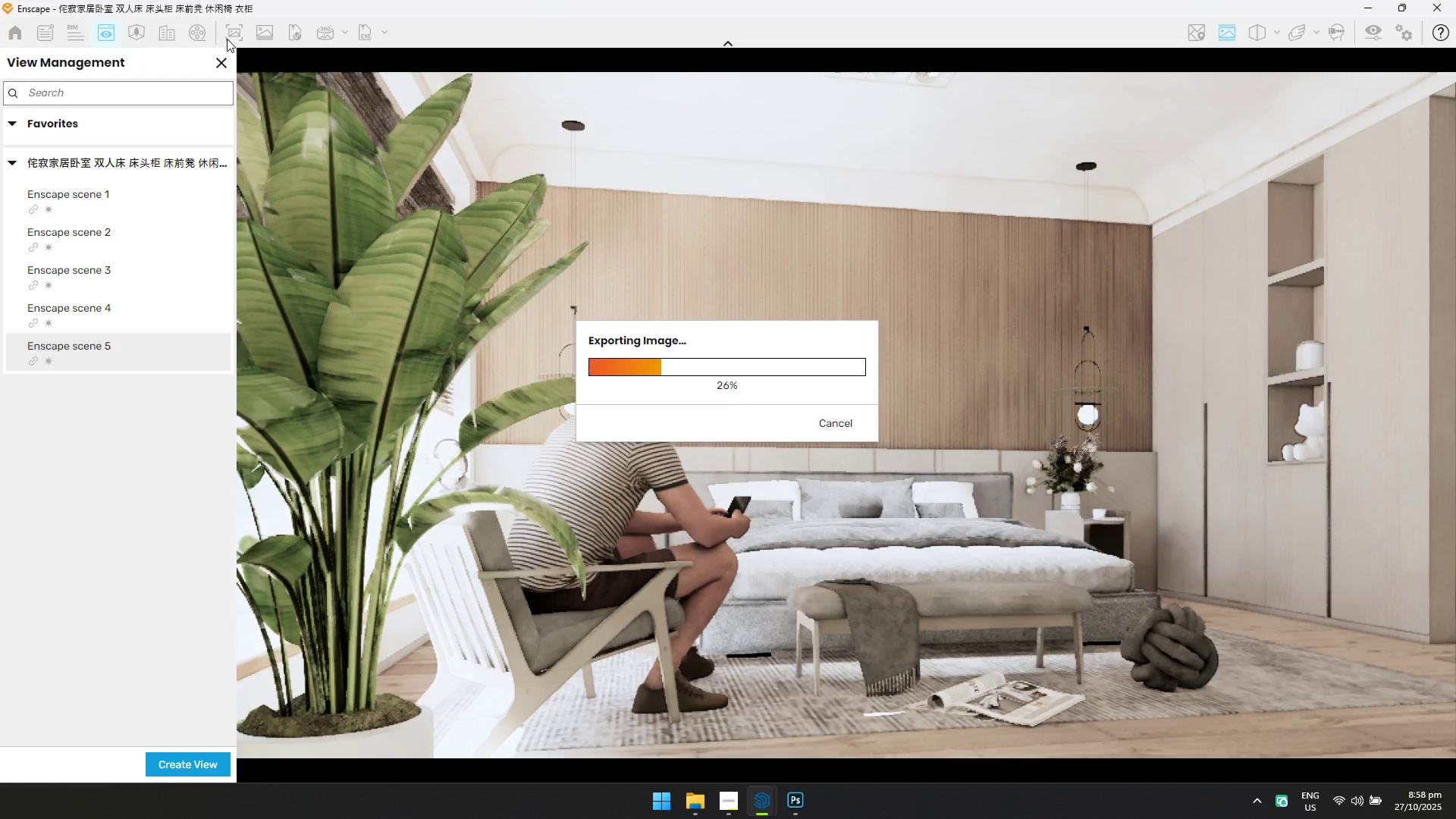 
key(Alt+AltLeft)
 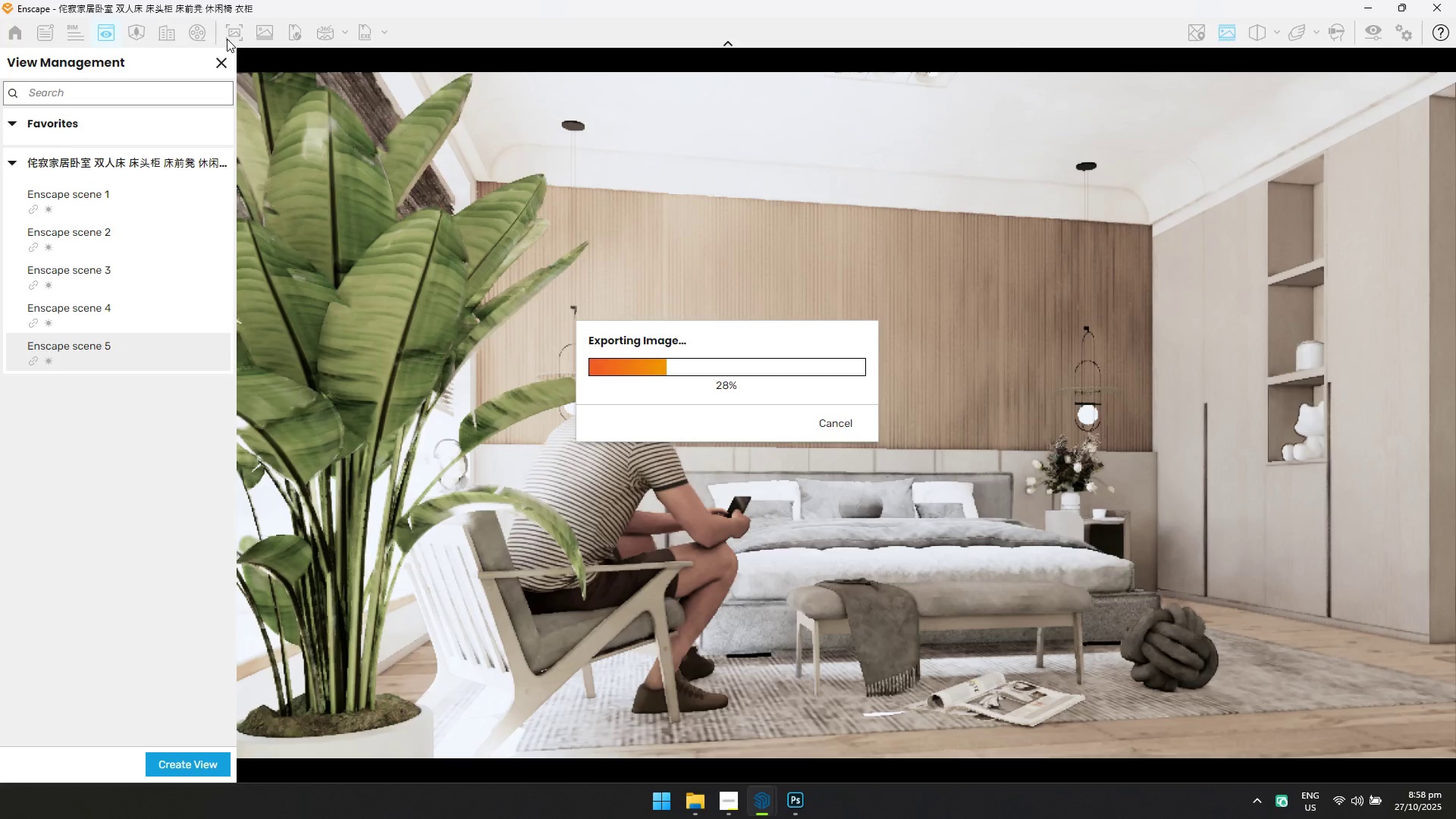 
key(Alt+Tab)
 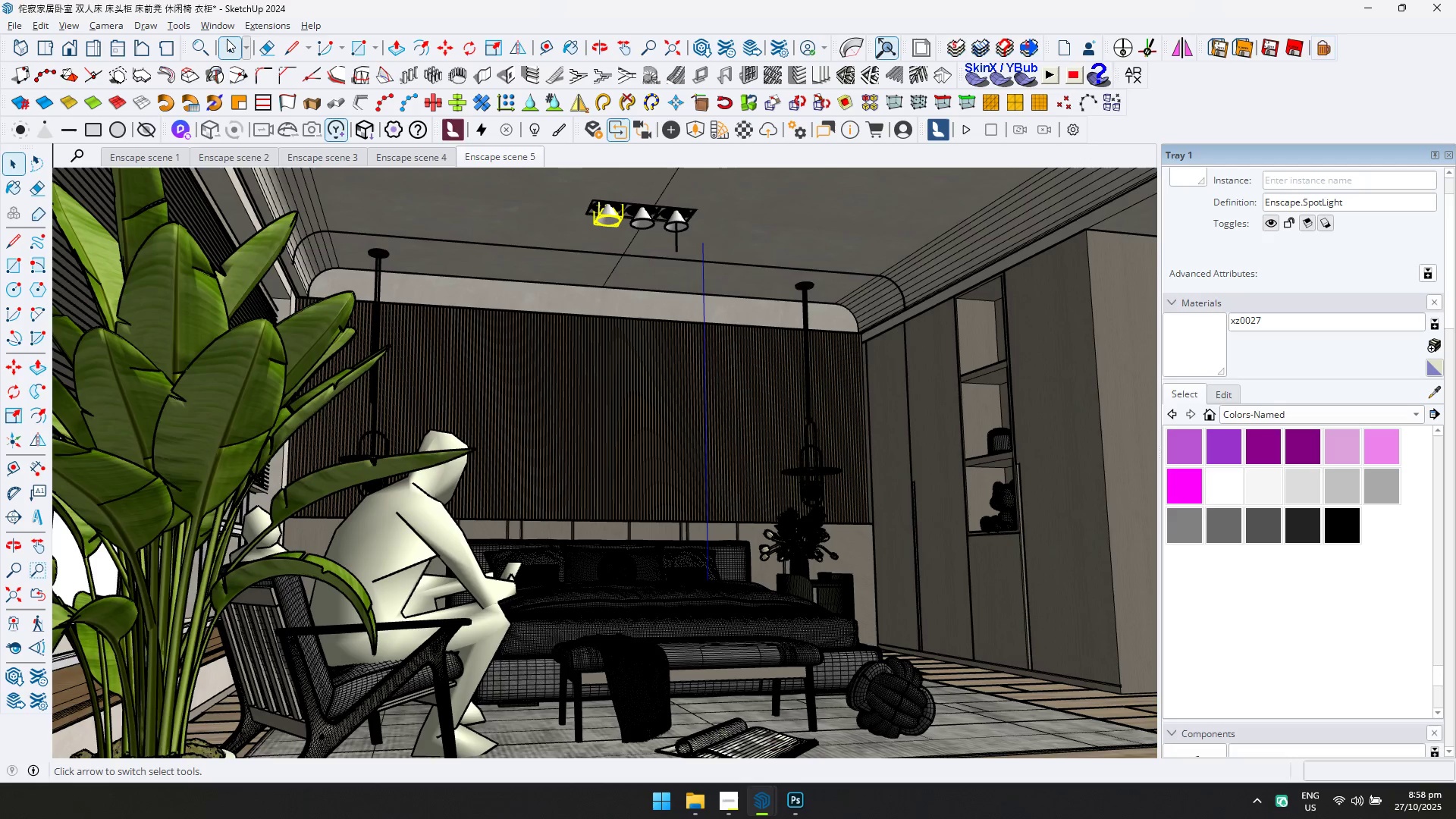 
wait(5.41)
 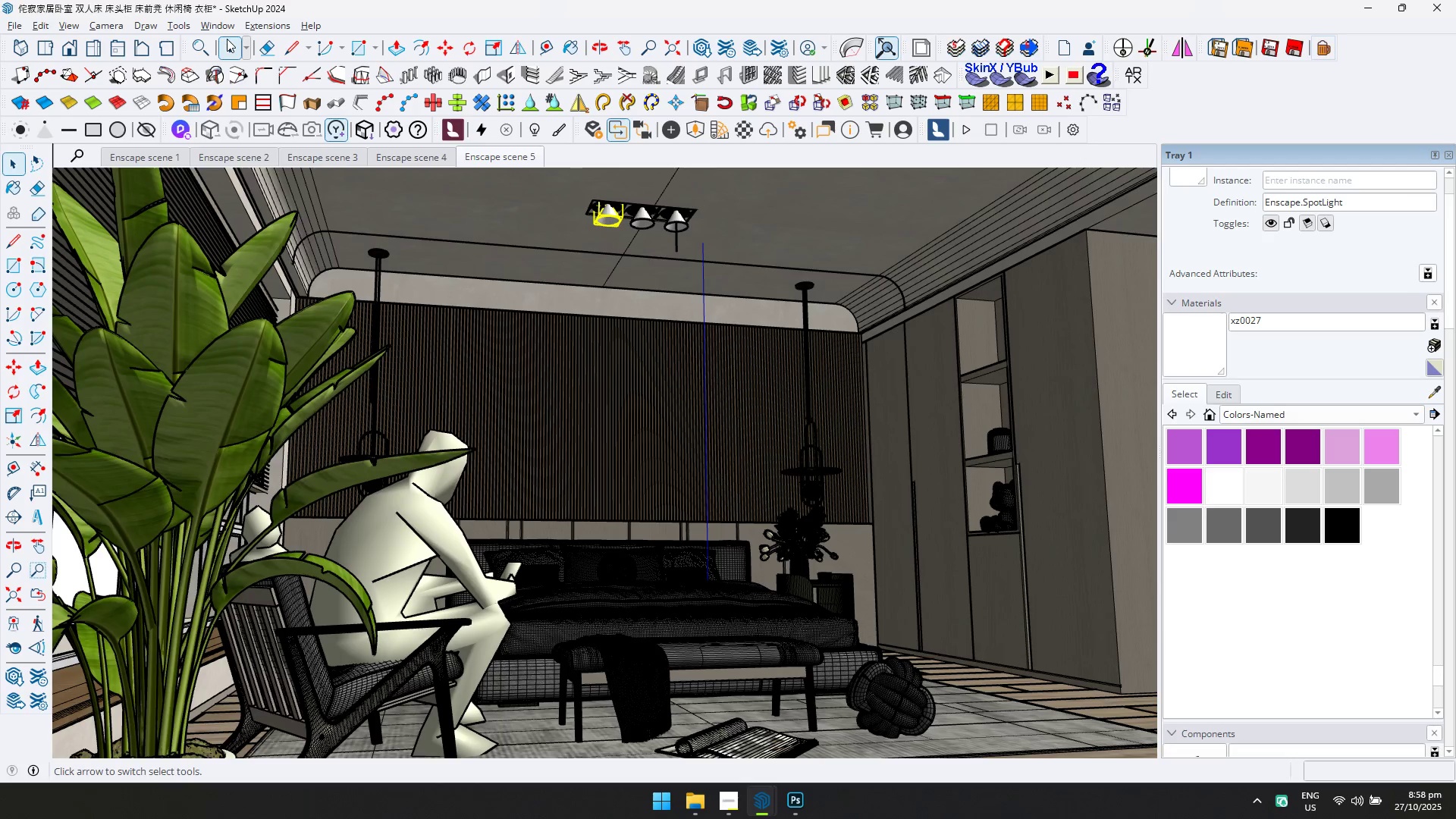 
key(Alt+AltLeft)
 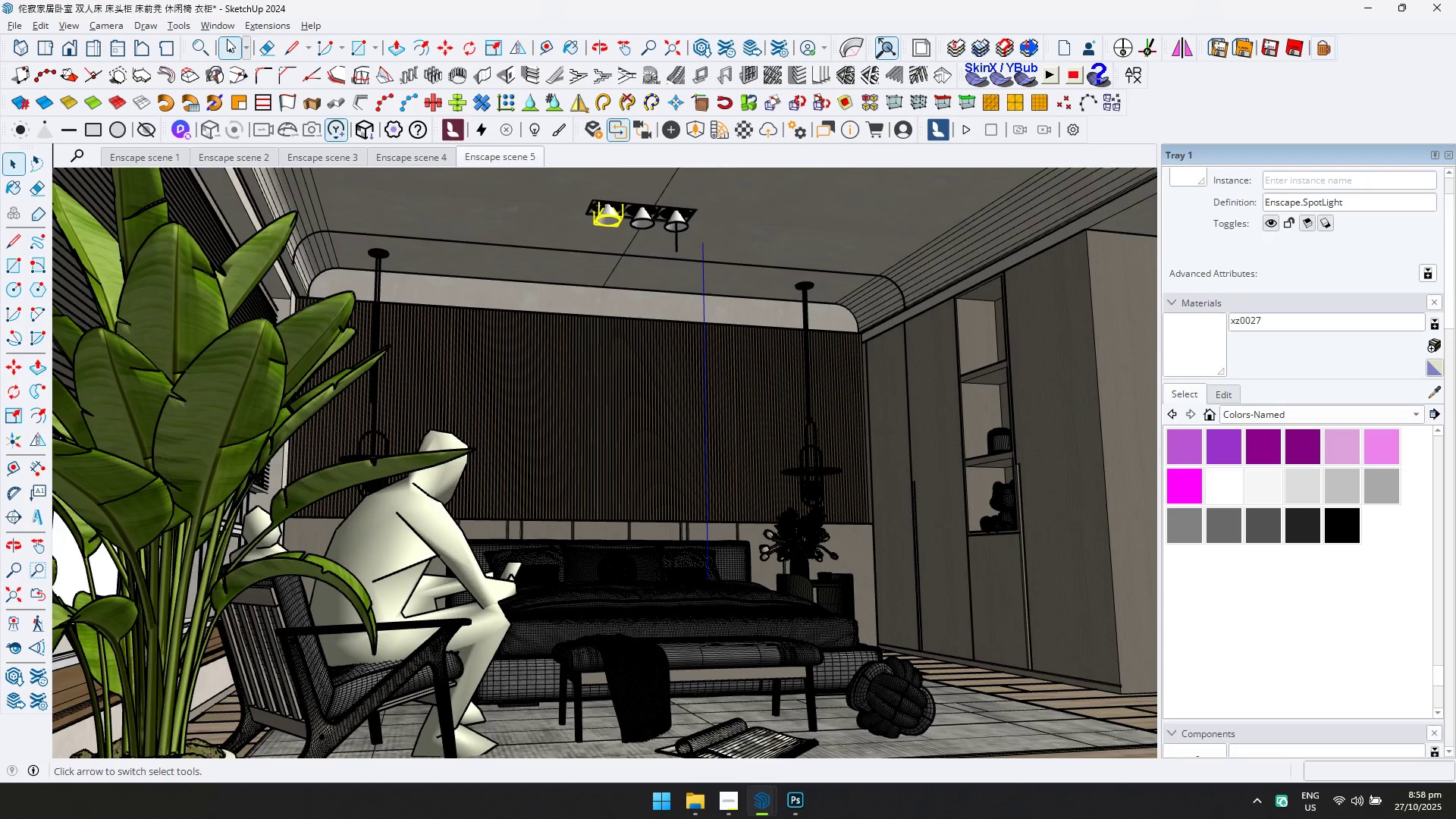 
key(Alt+Tab)
 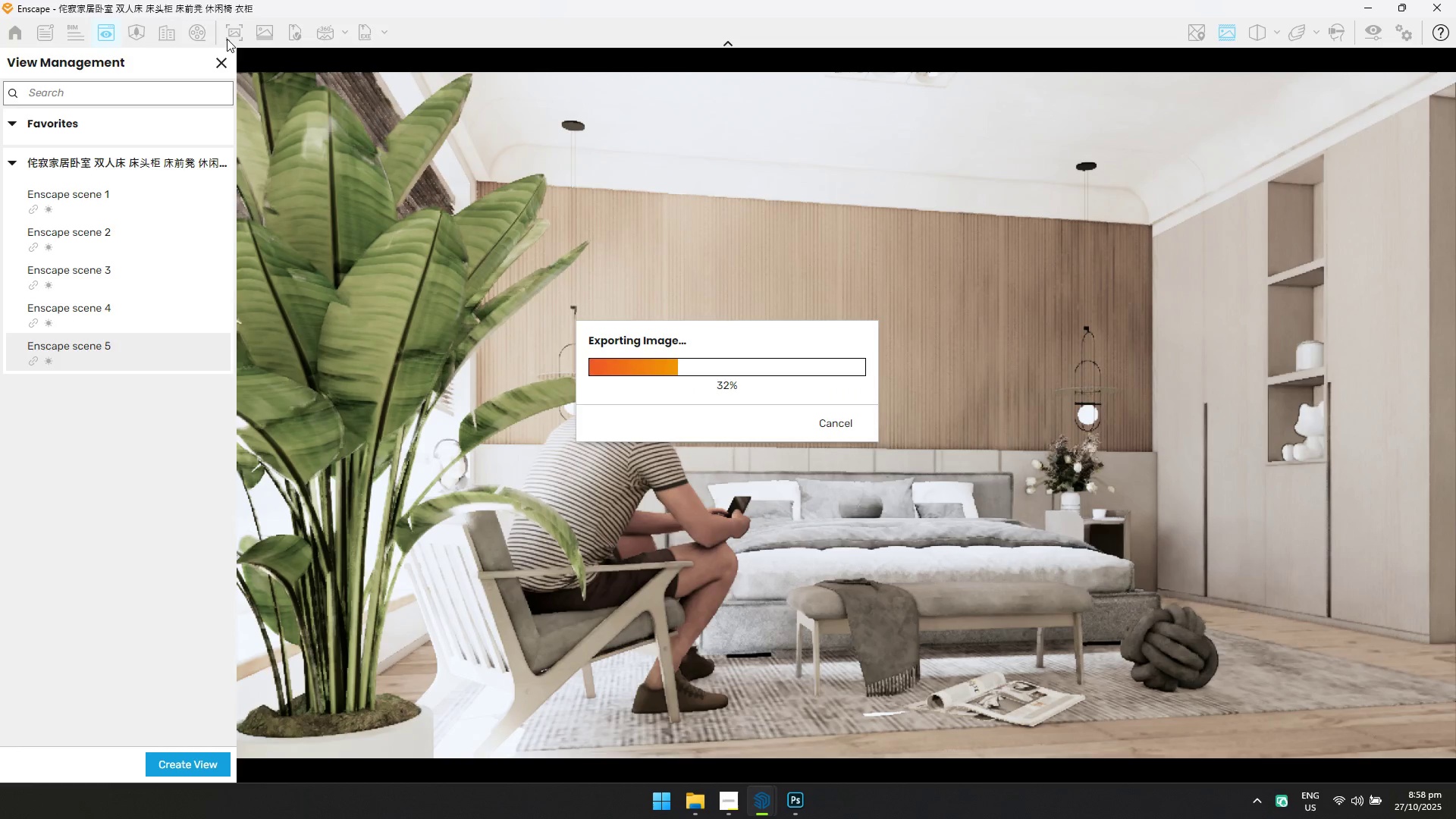 
key(Alt+AltLeft)
 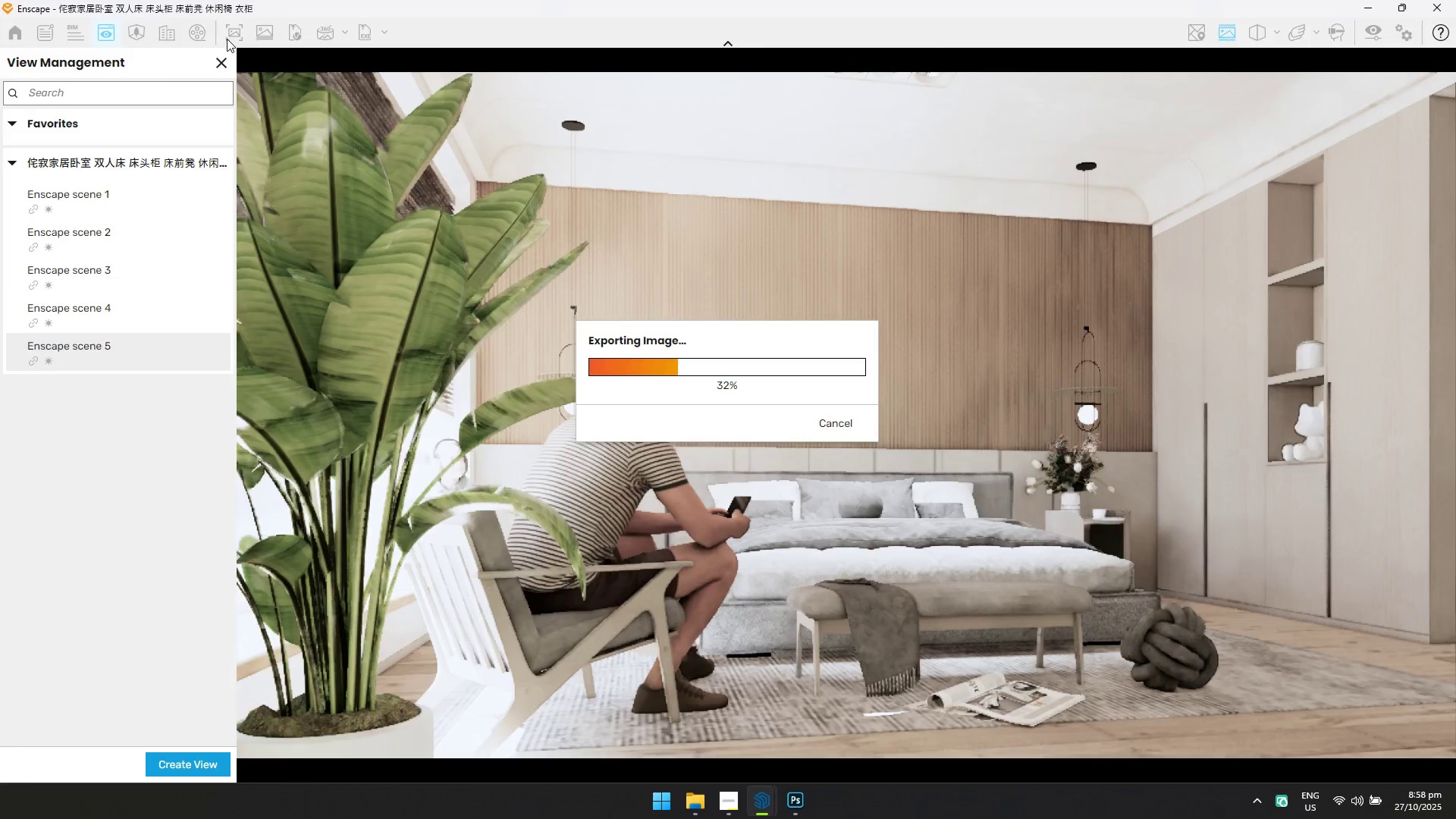 
key(Alt+Tab)
 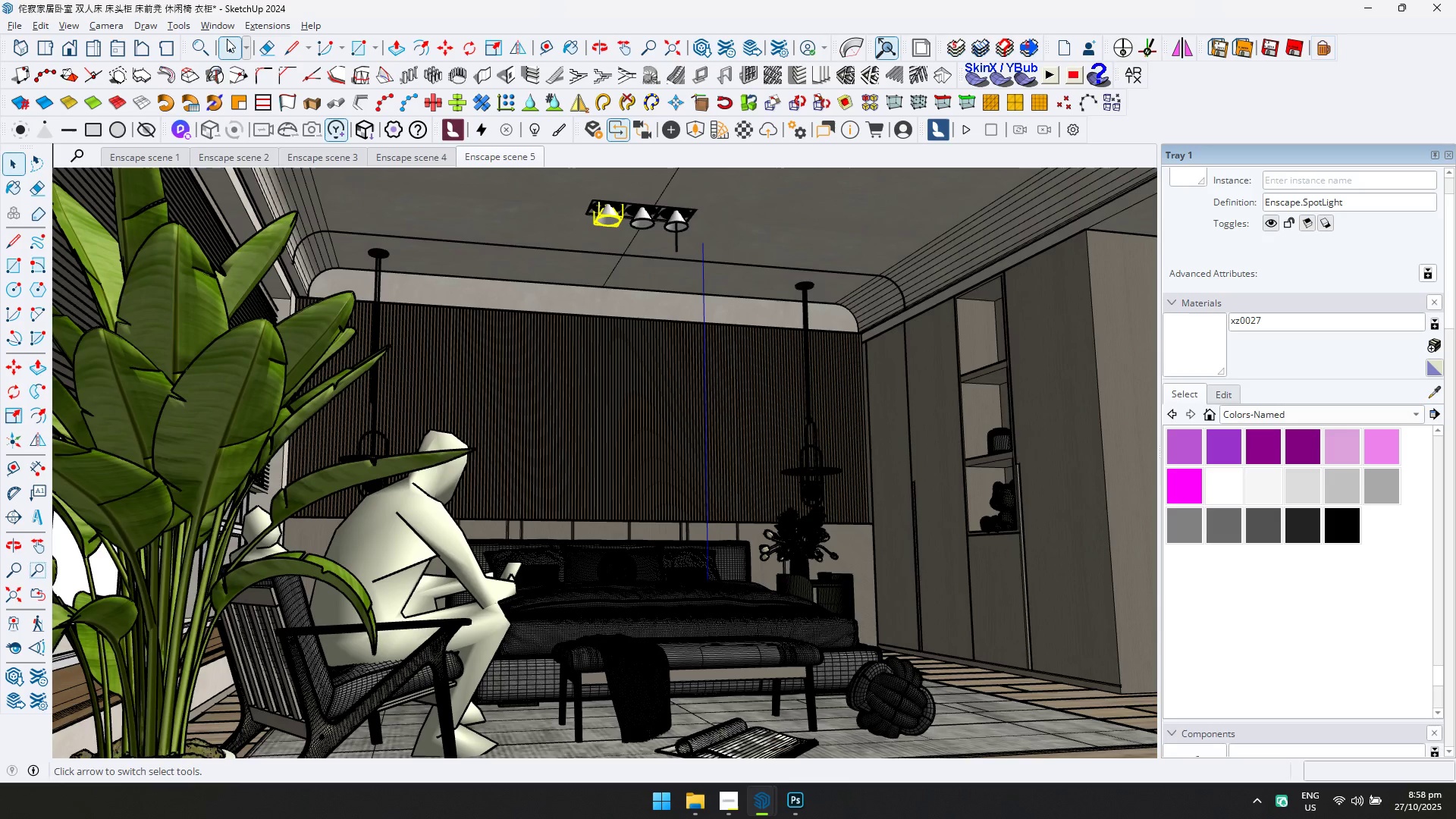 
key(Alt+AltLeft)
 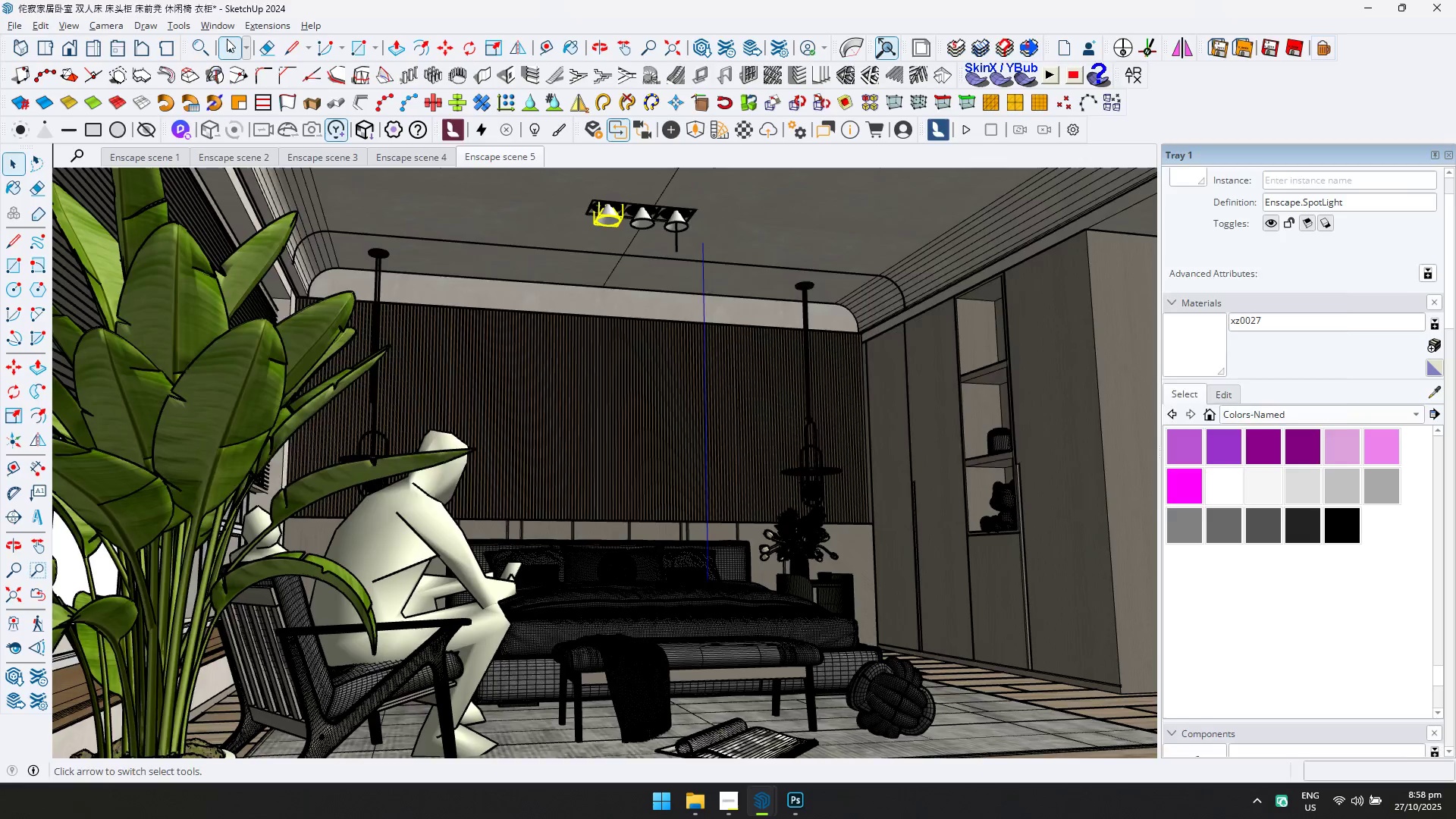 
key(Alt+Tab)
 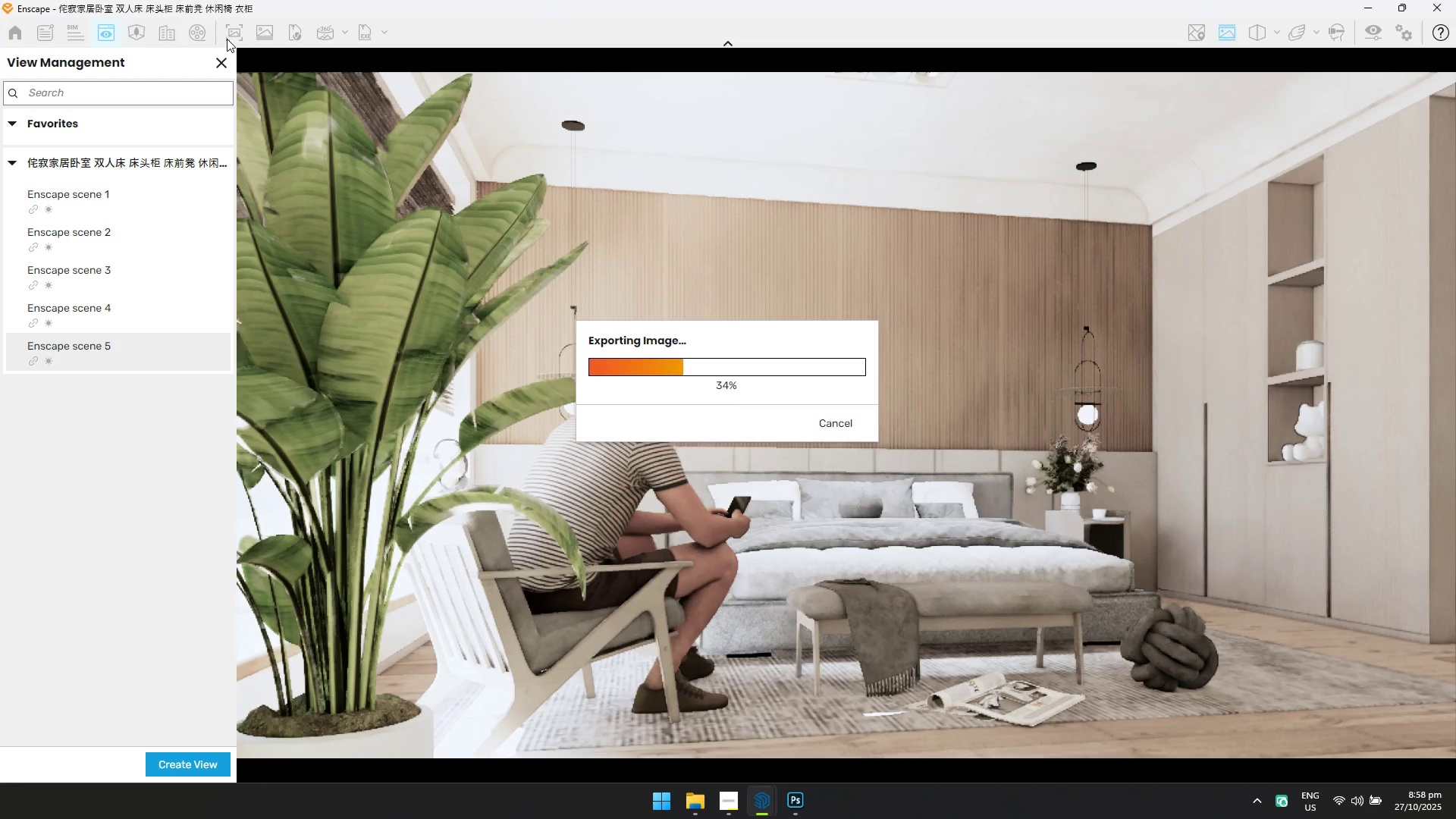 
key(Alt+AltLeft)
 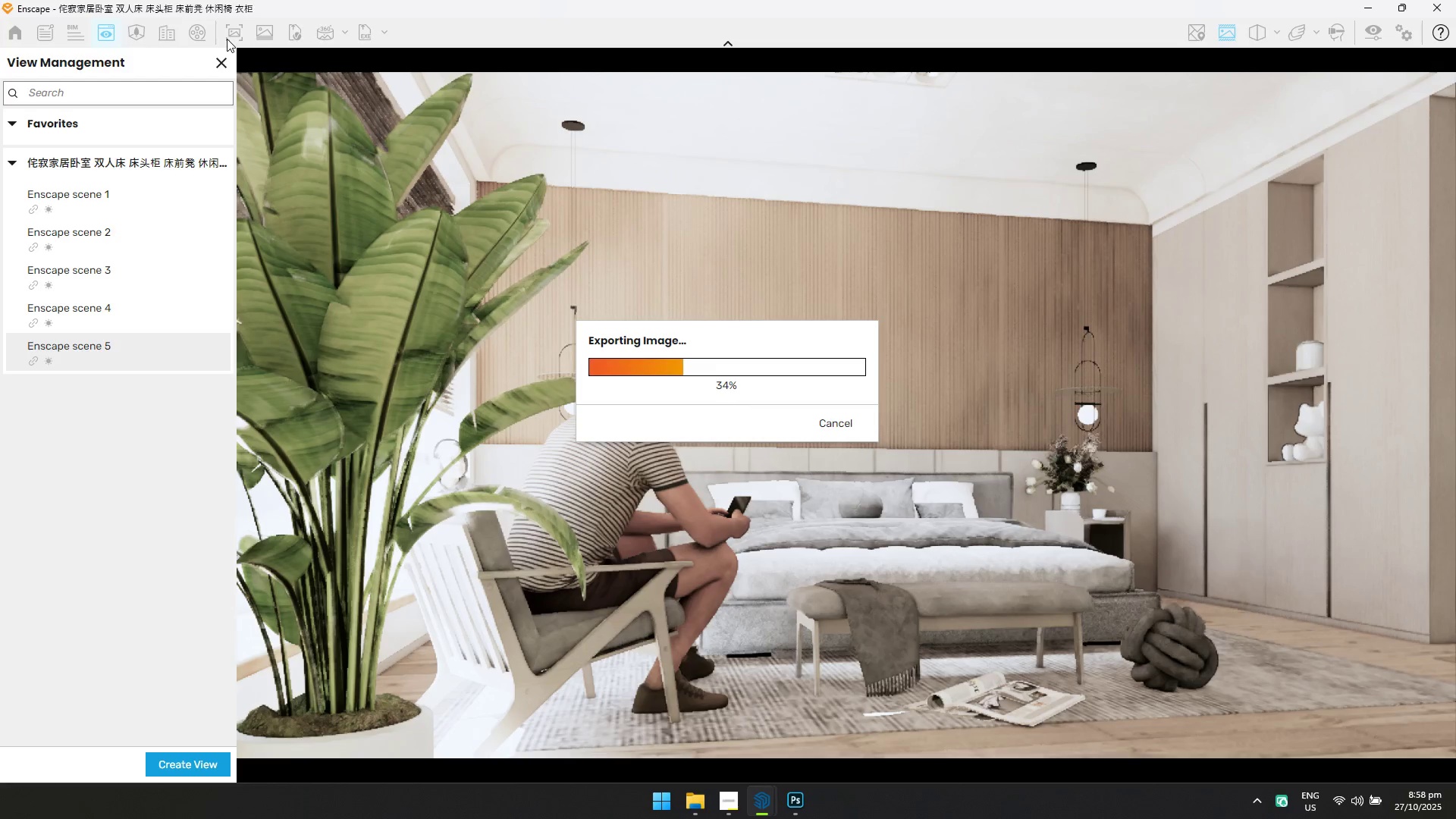 
key(Alt+Tab)
 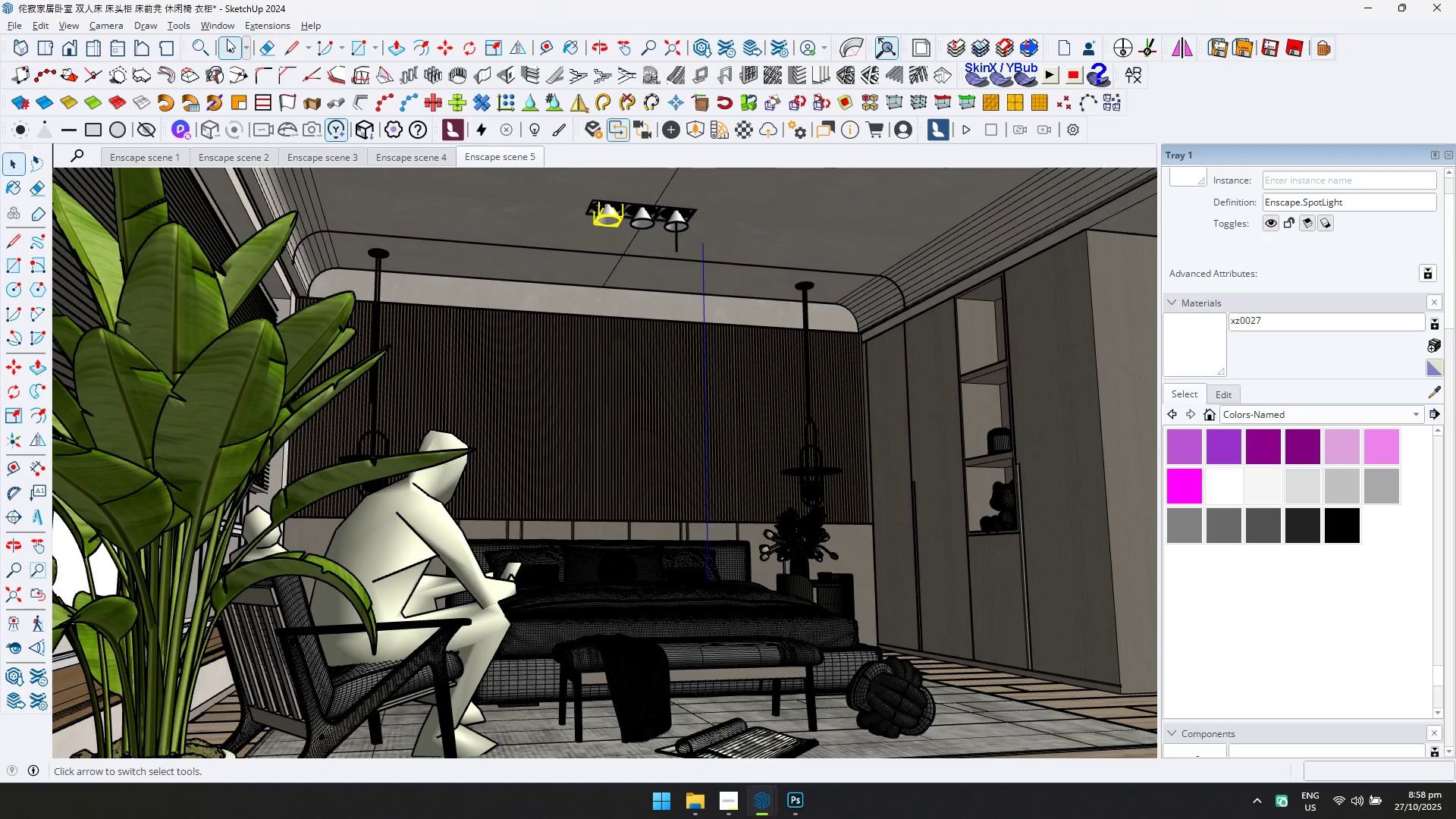 
key(Alt+AltLeft)
 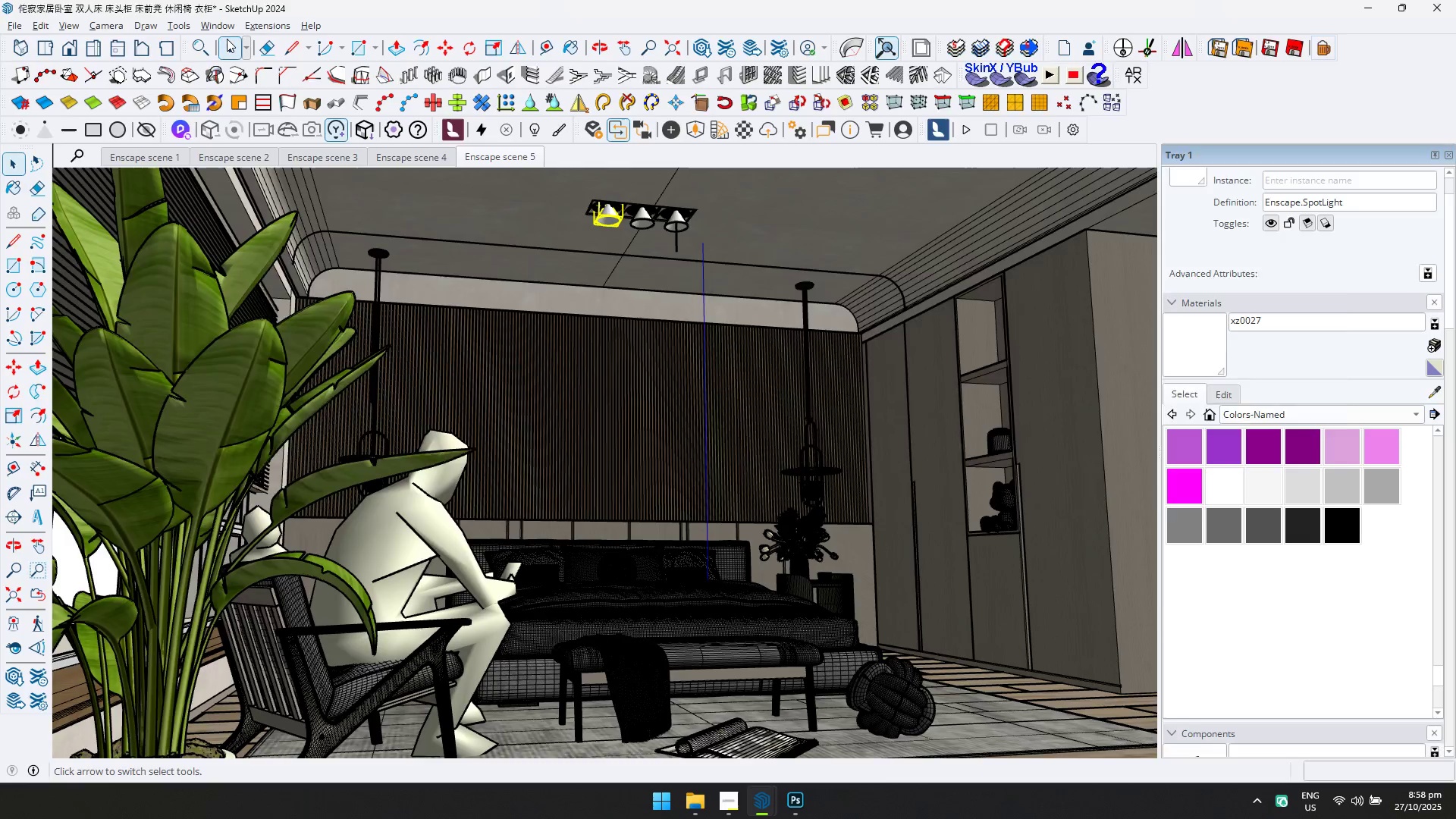 
key(Alt+Tab)
 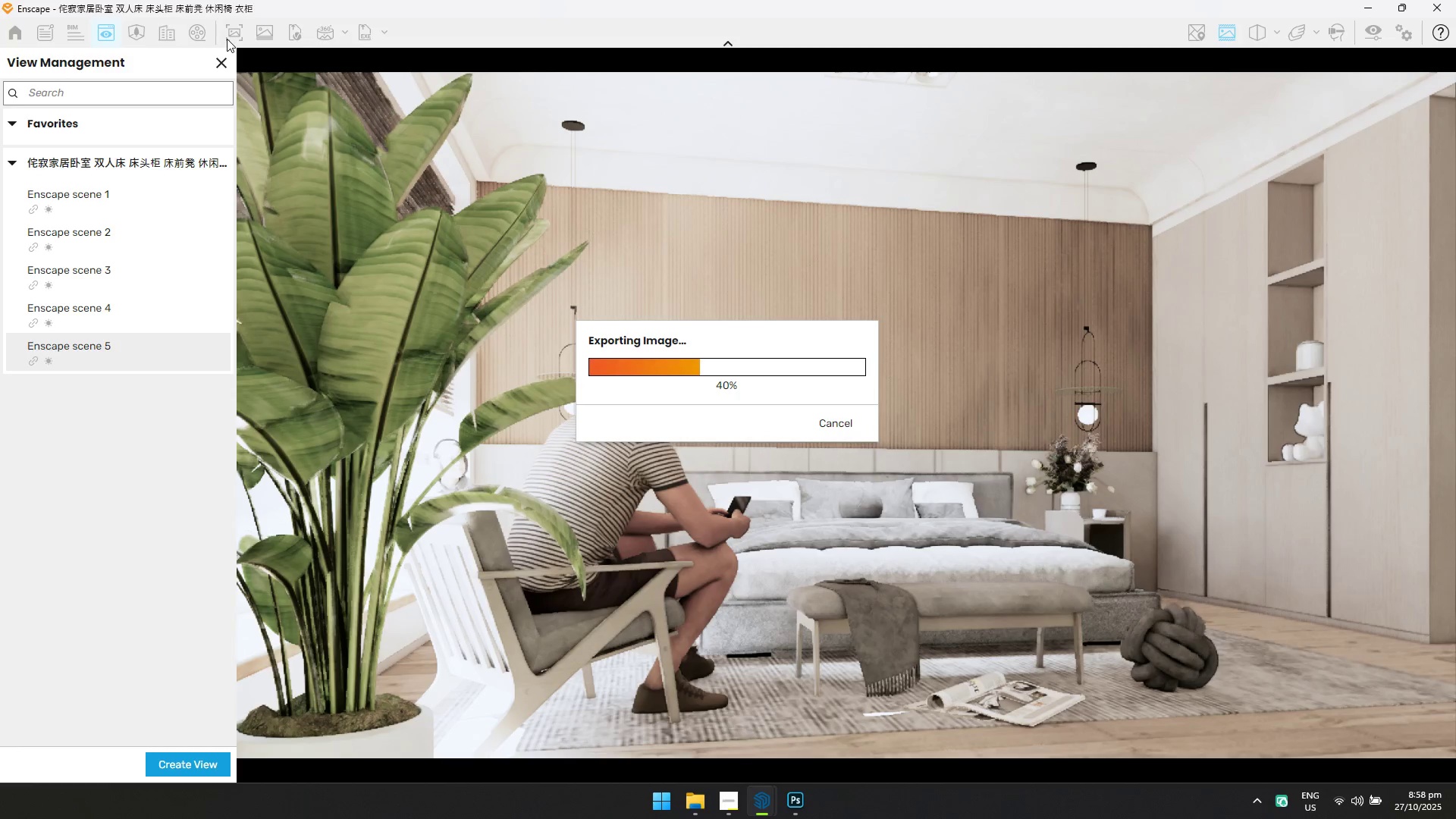 
key(Alt+AltLeft)
 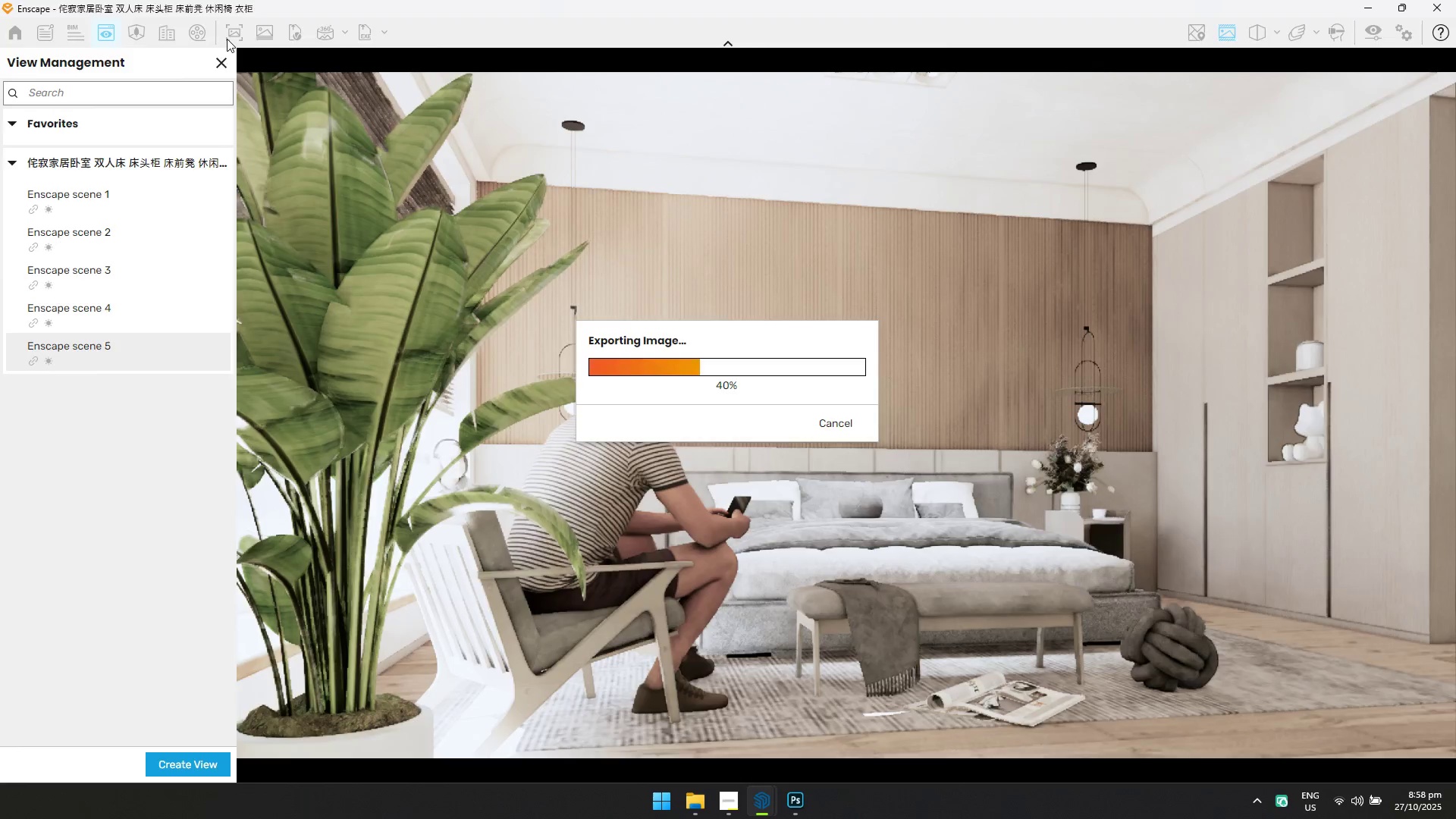 
key(Alt+Tab)
 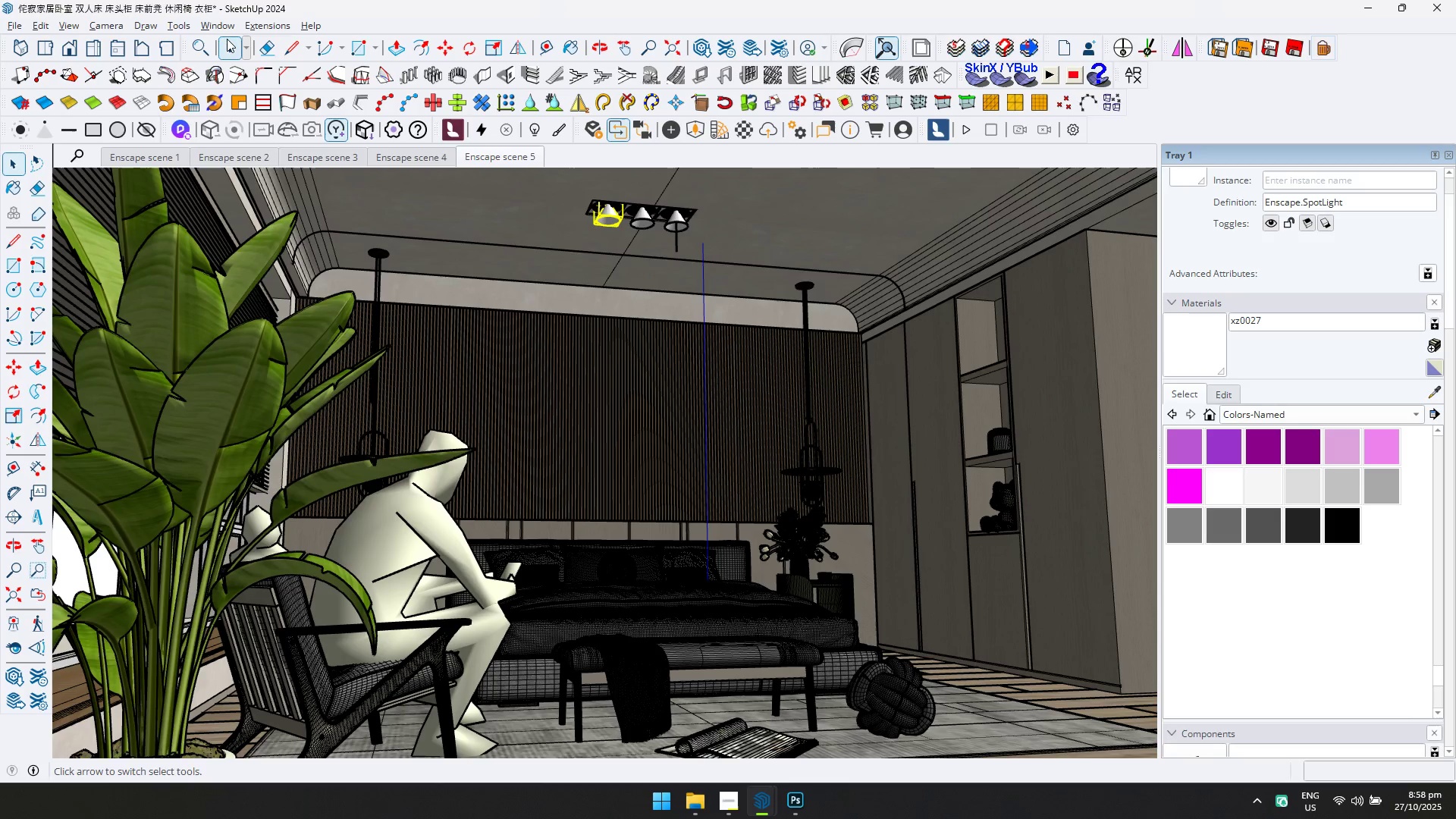 
key(Alt+AltLeft)
 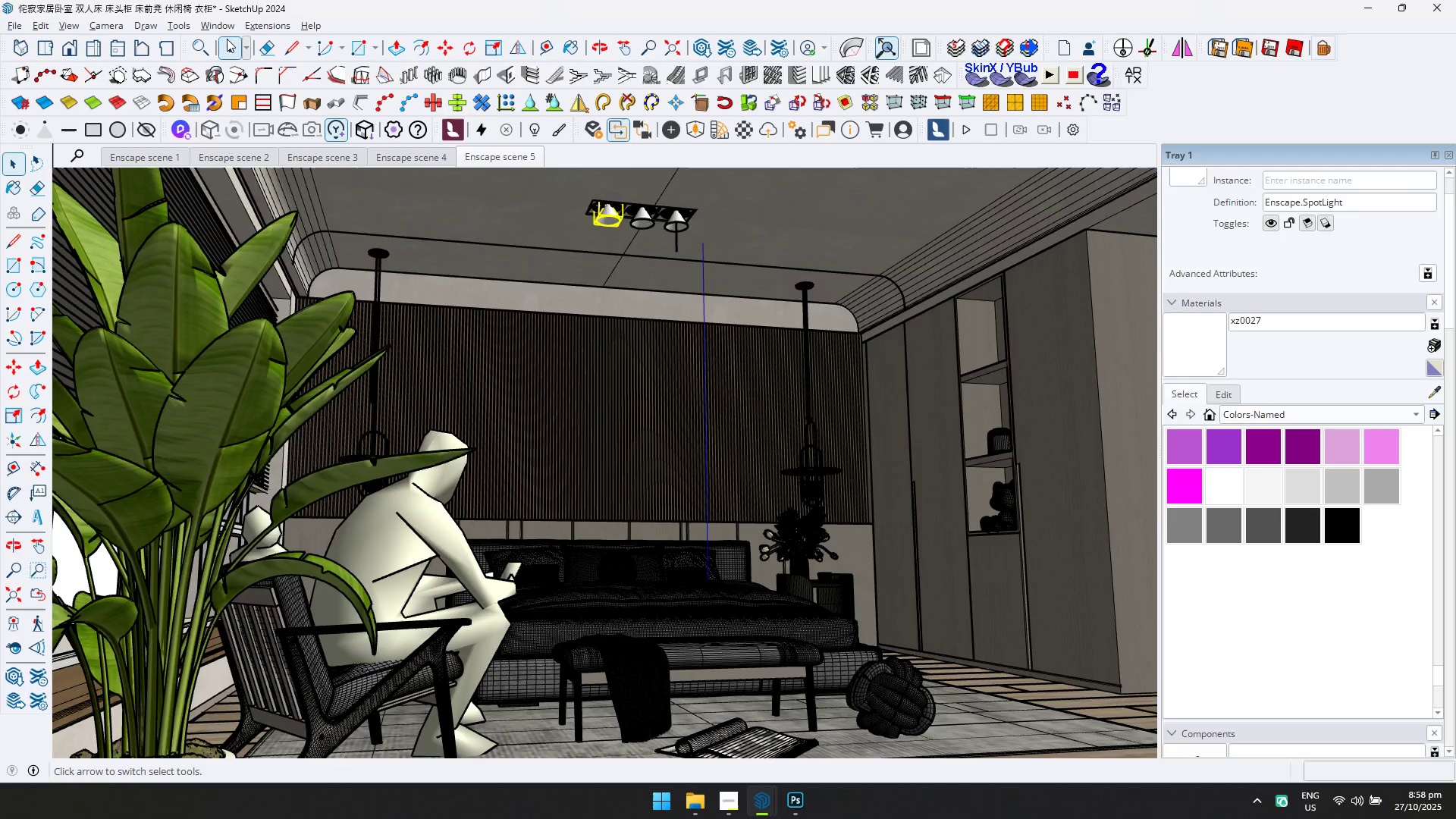 
key(Alt+Tab)
 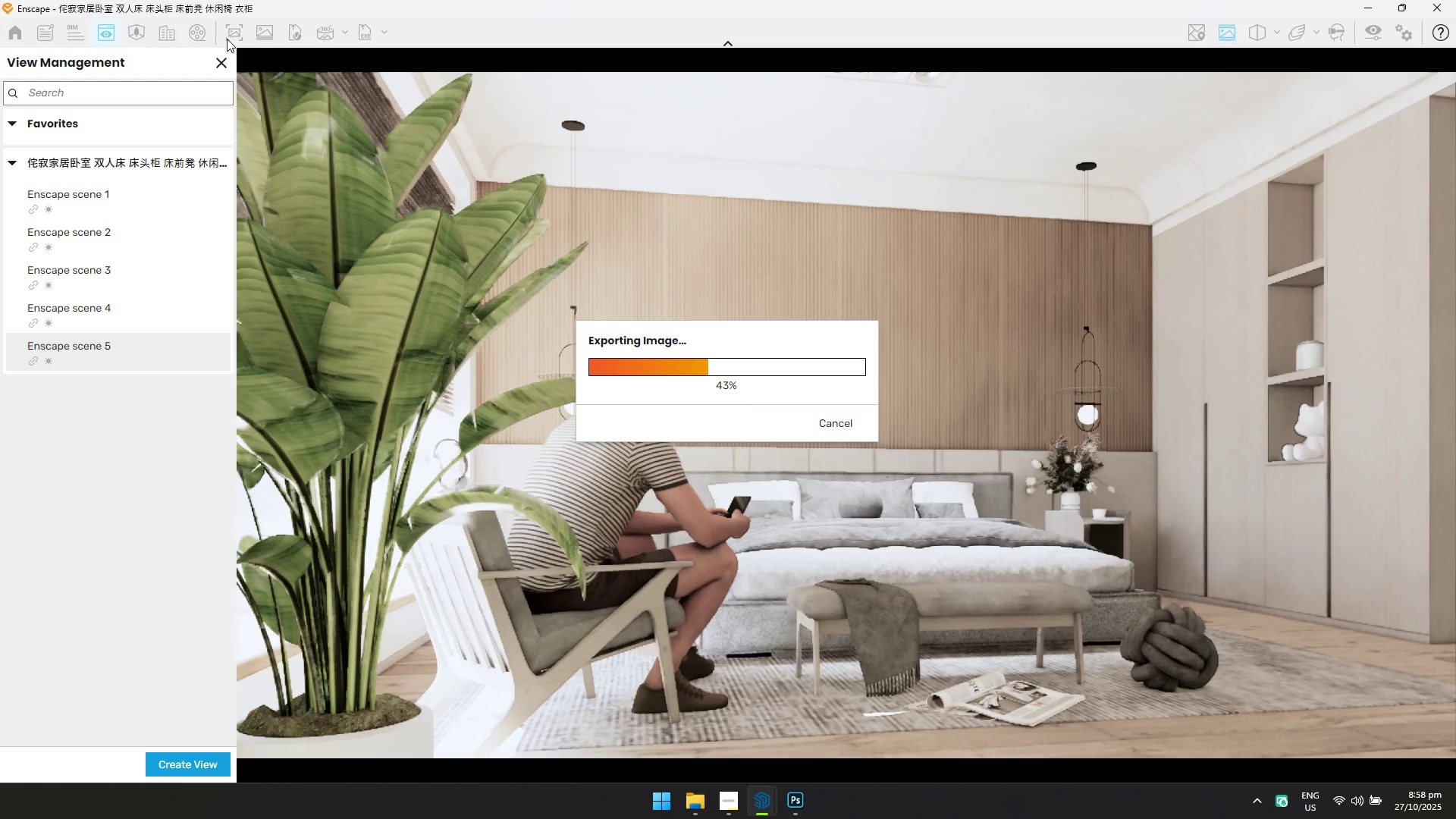 
key(Alt+AltLeft)
 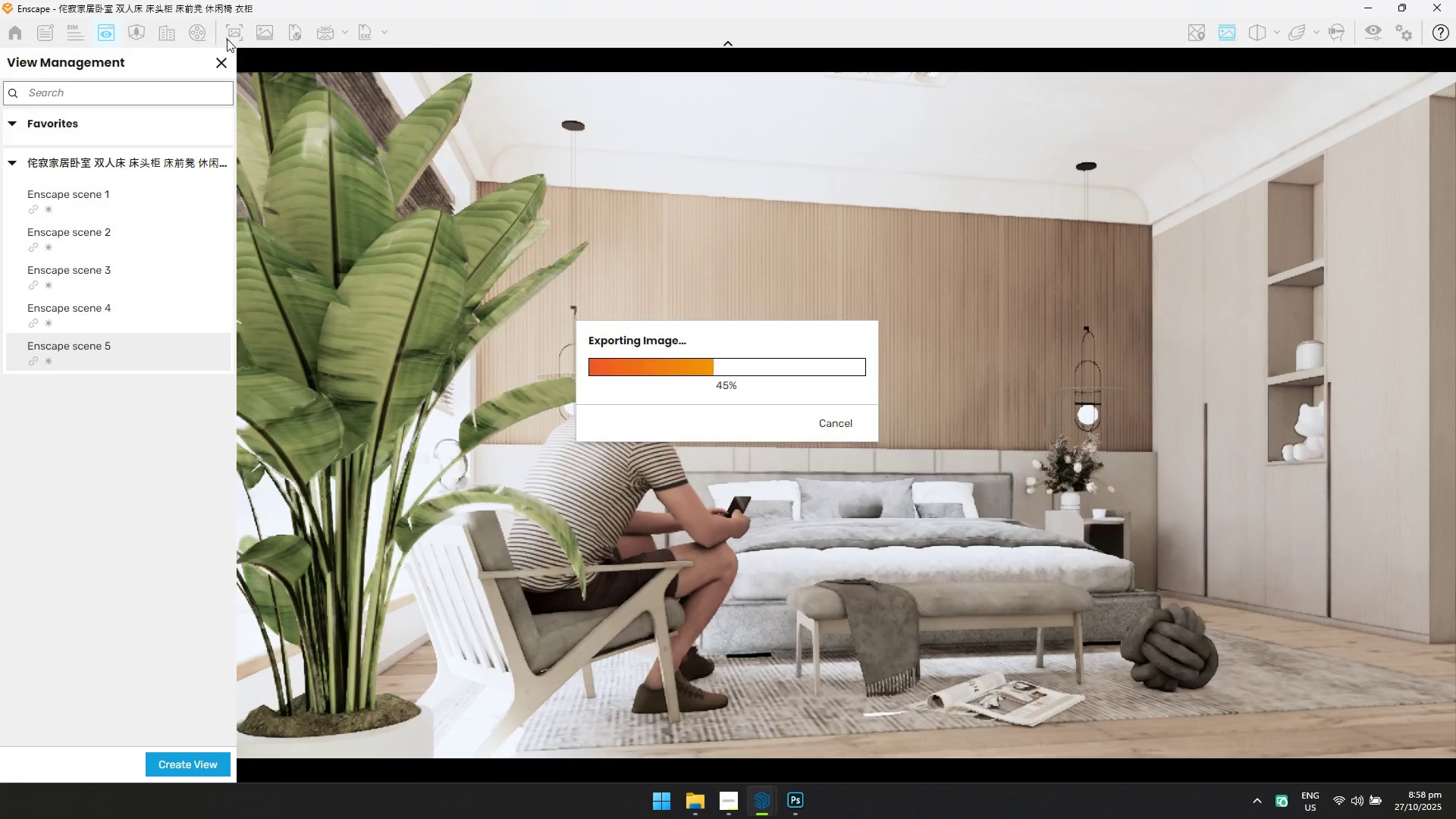 
key(Alt+Tab)
 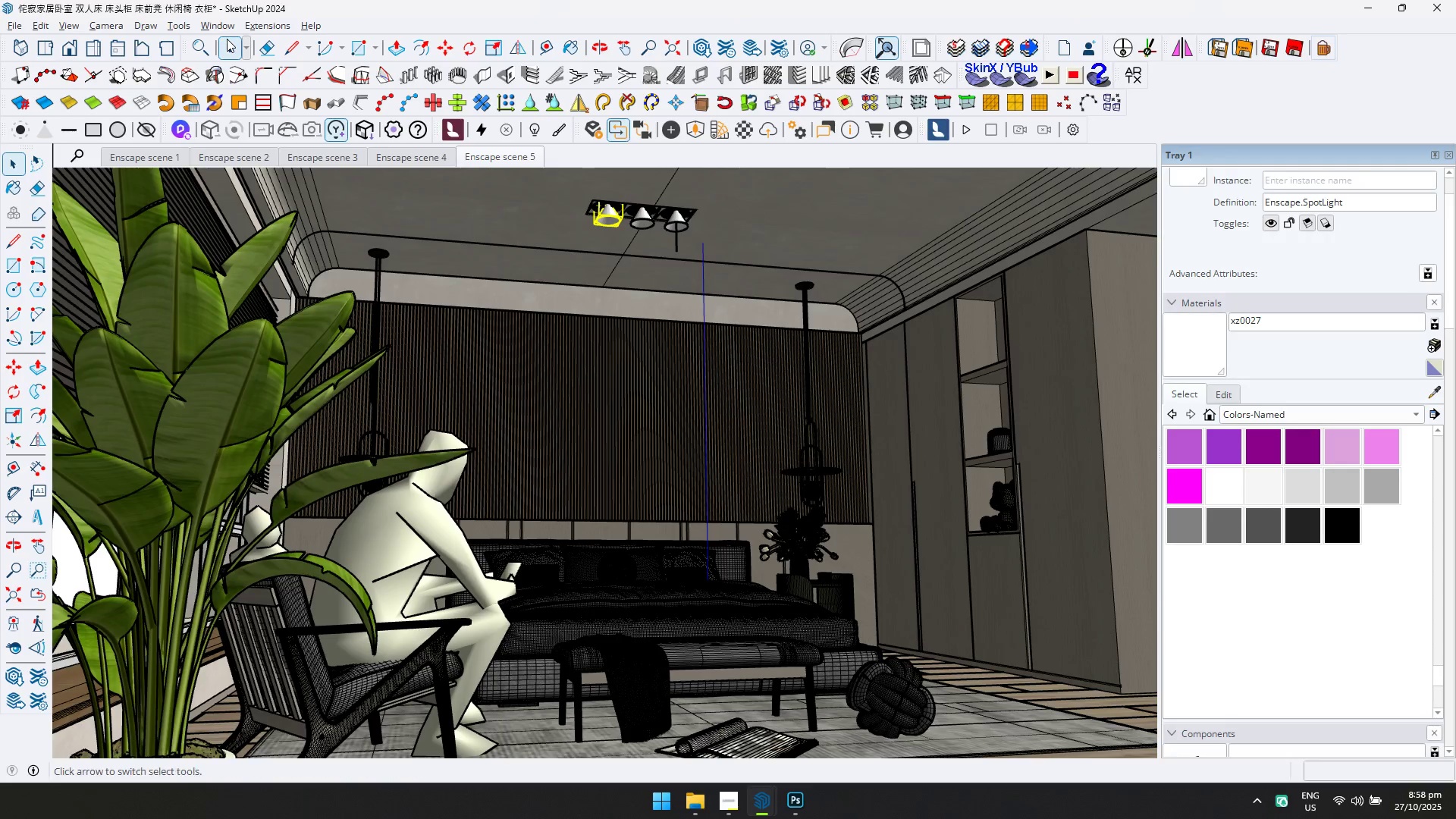 
key(Alt+AltLeft)
 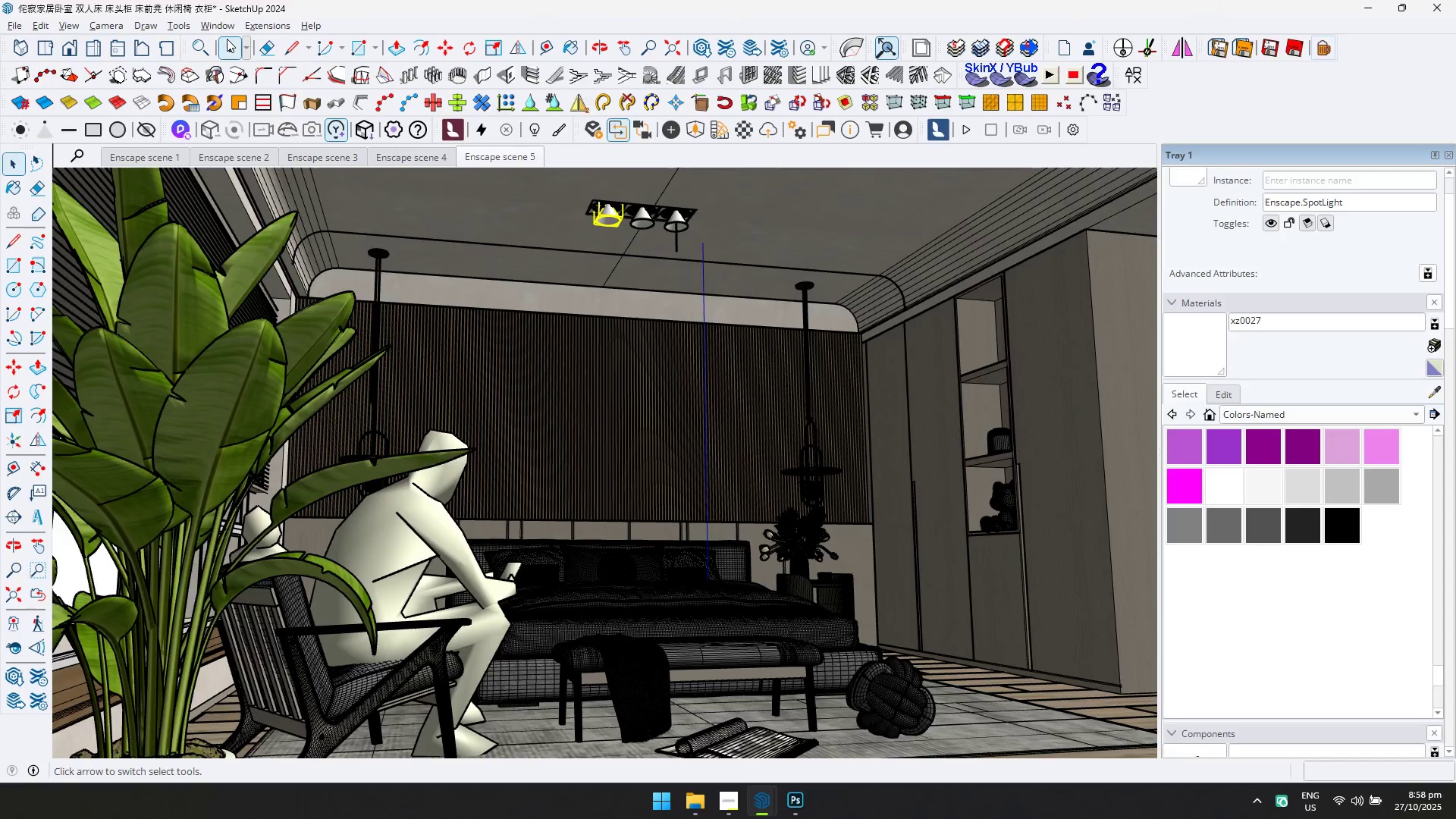 
key(Alt+Tab)
 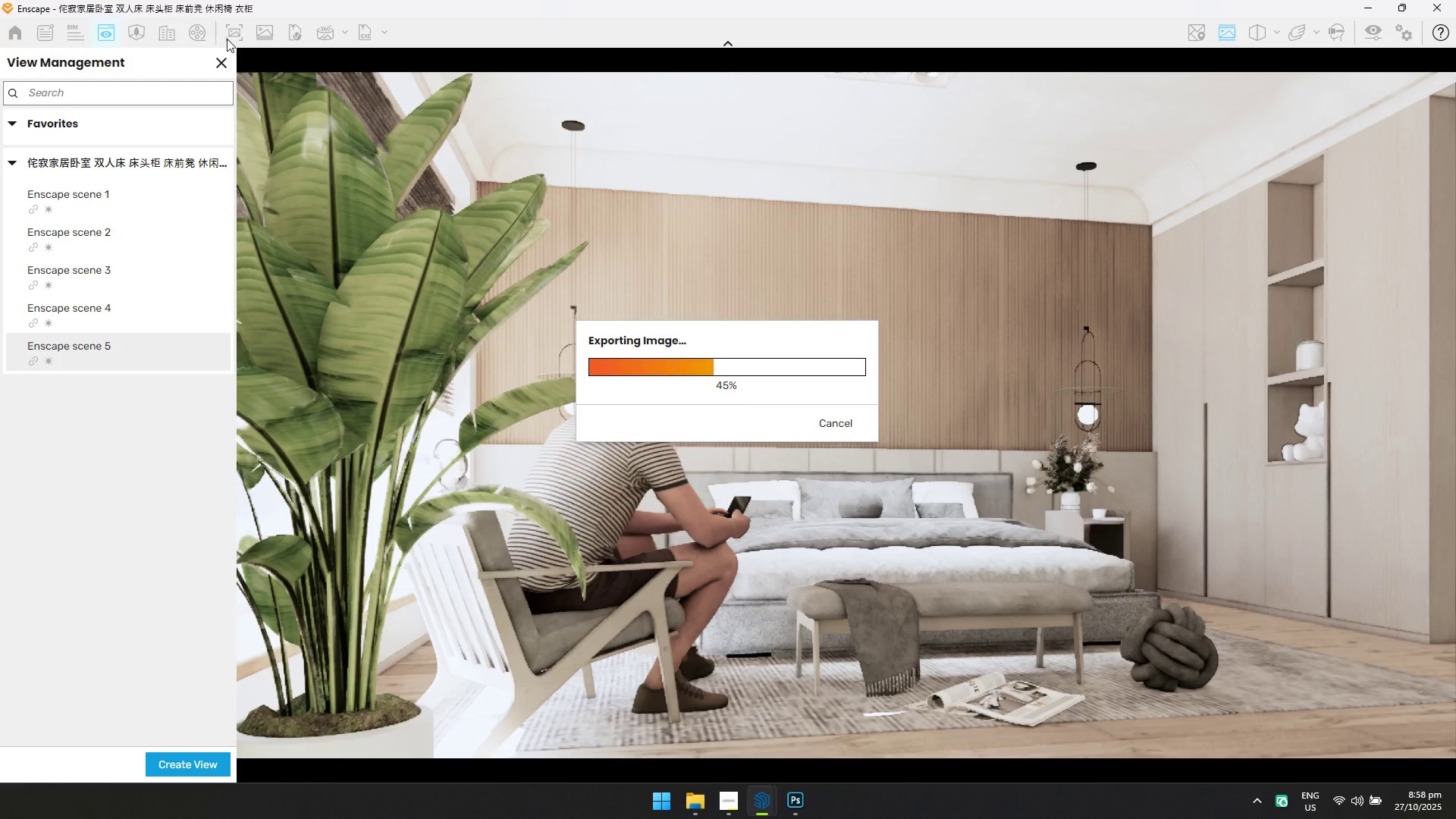 
key(Alt+AltLeft)
 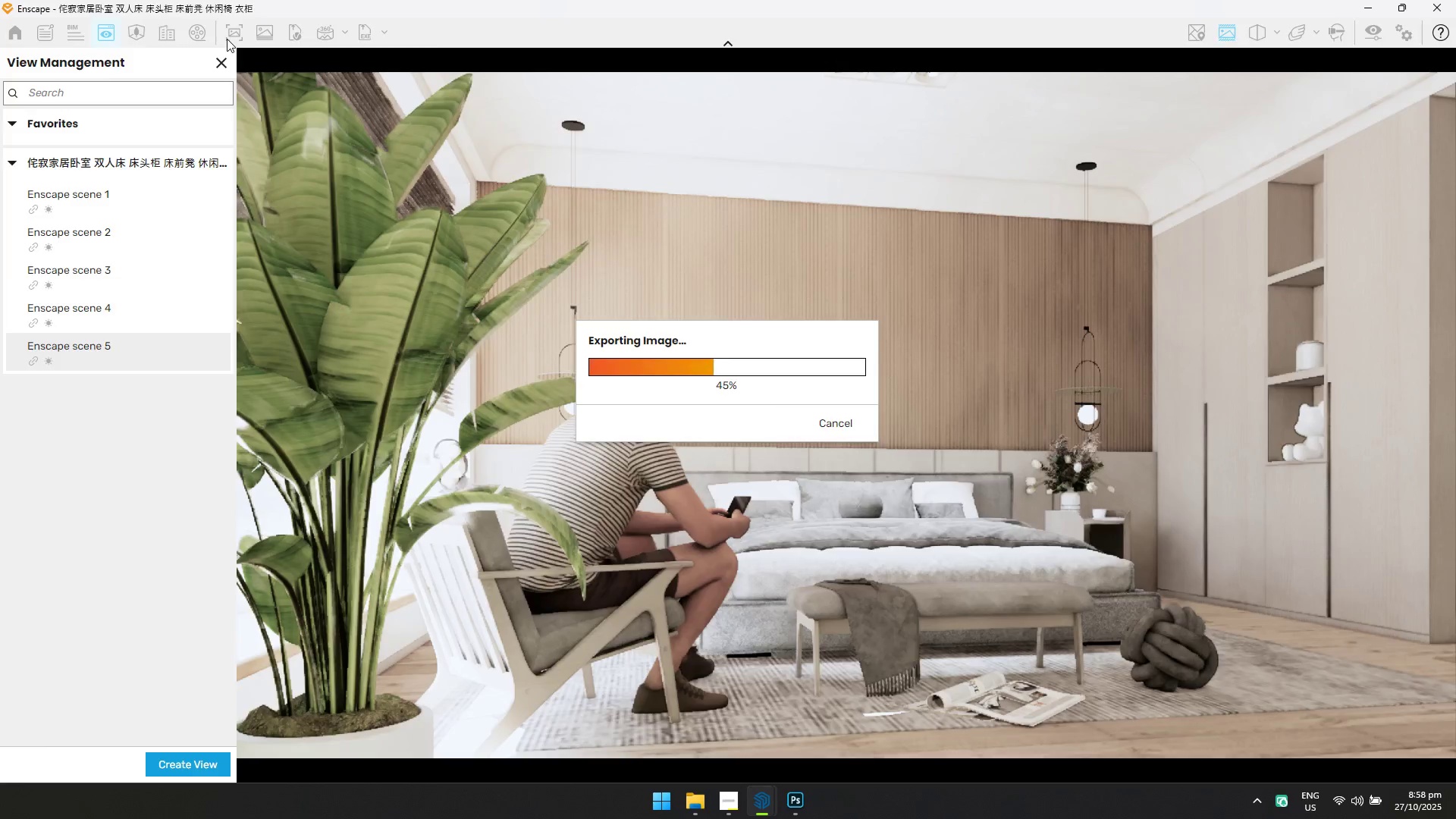 
key(Alt+Tab)
 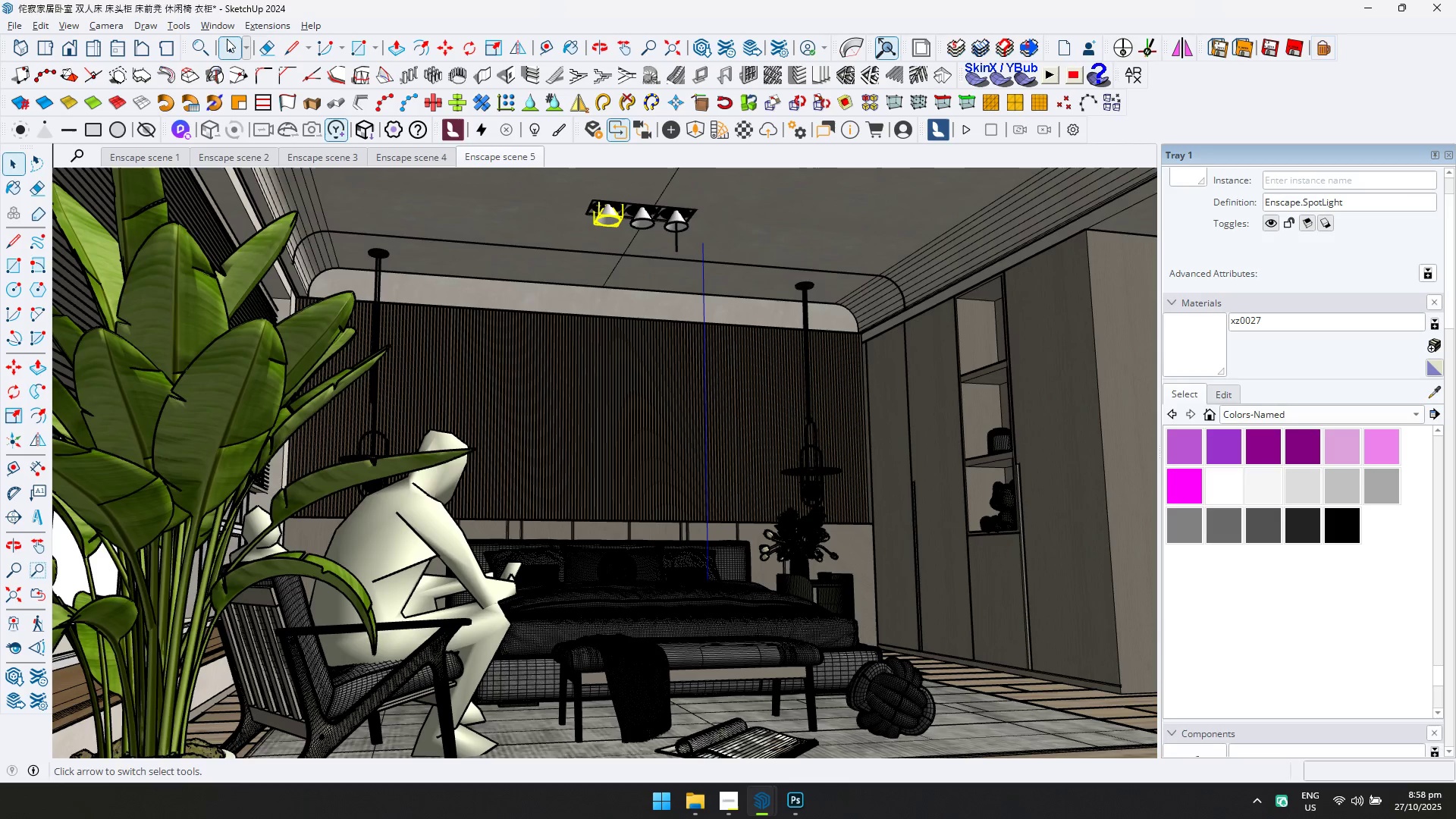 
key(Alt+AltLeft)
 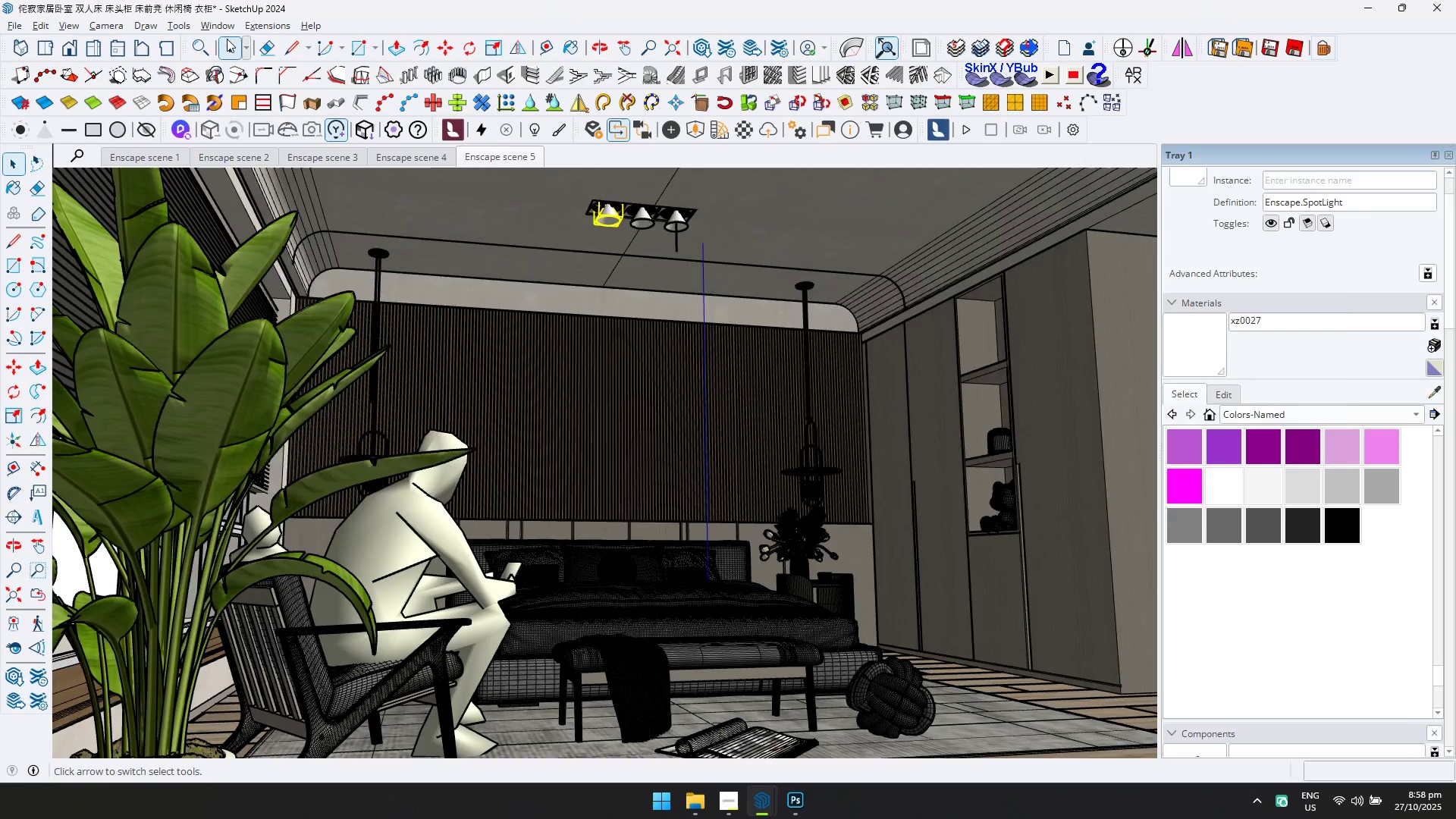 
key(Alt+Tab)
 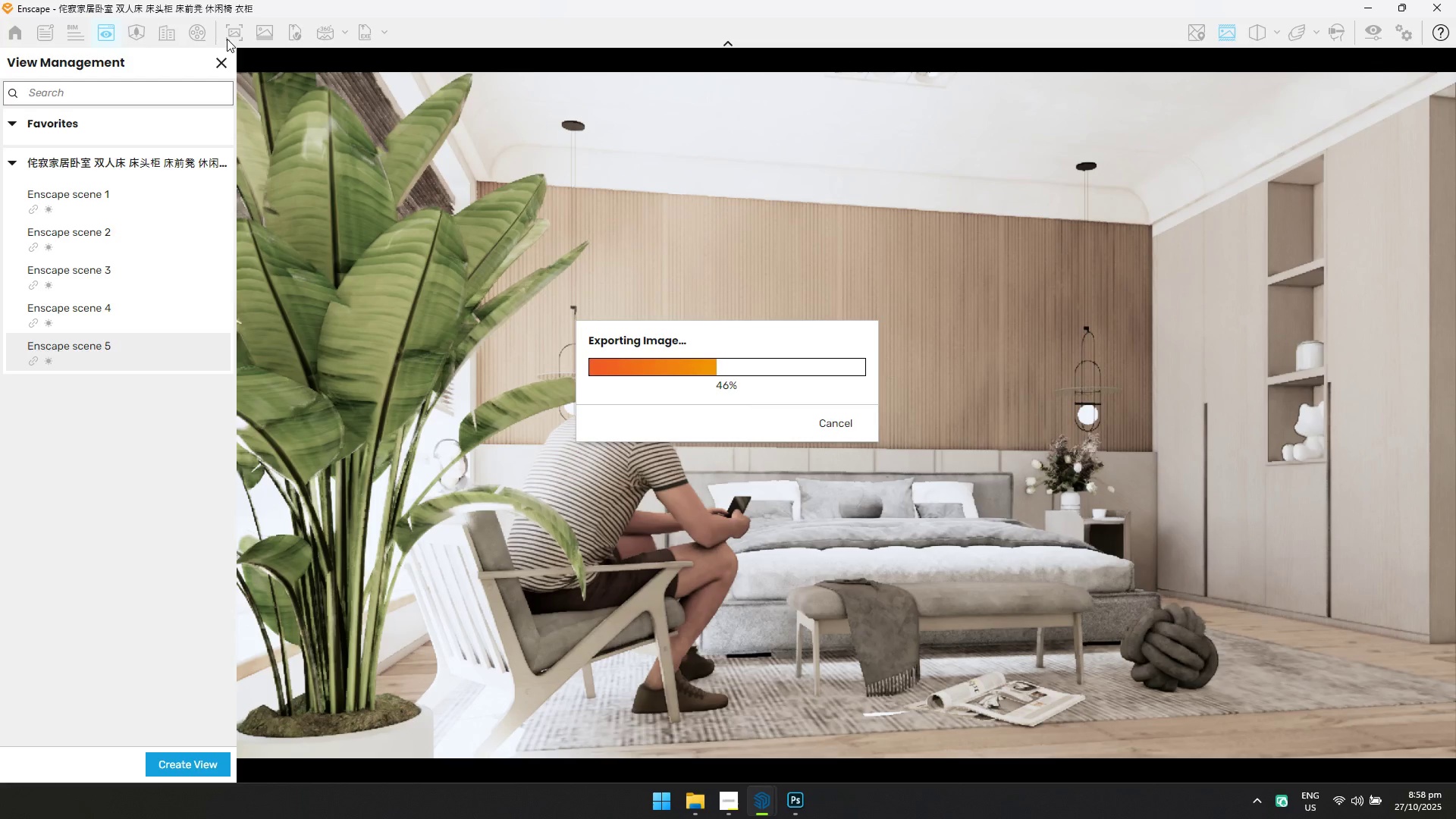 
key(Alt+AltLeft)
 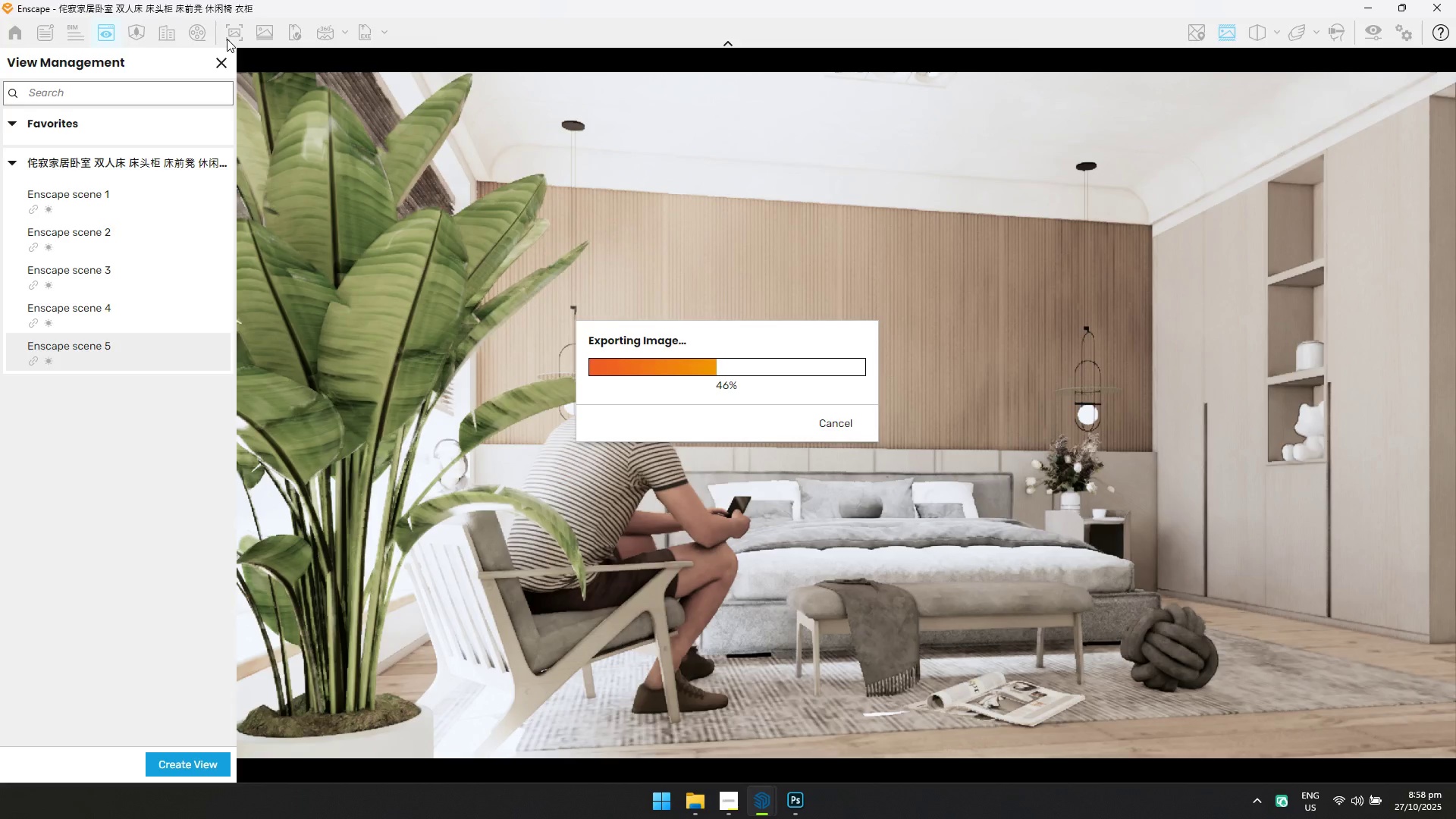 
key(Alt+Tab)
 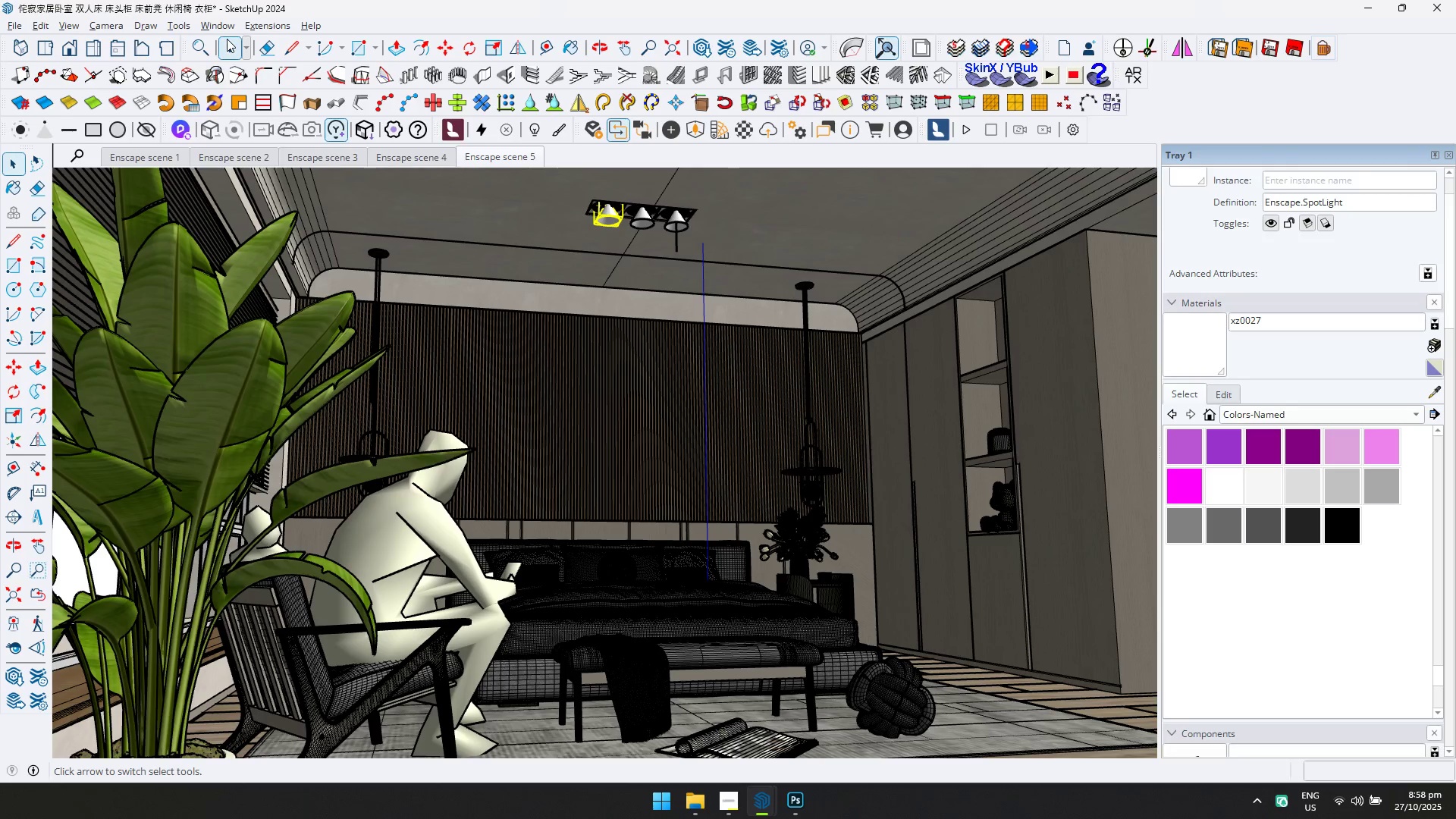 
key(Alt+AltLeft)
 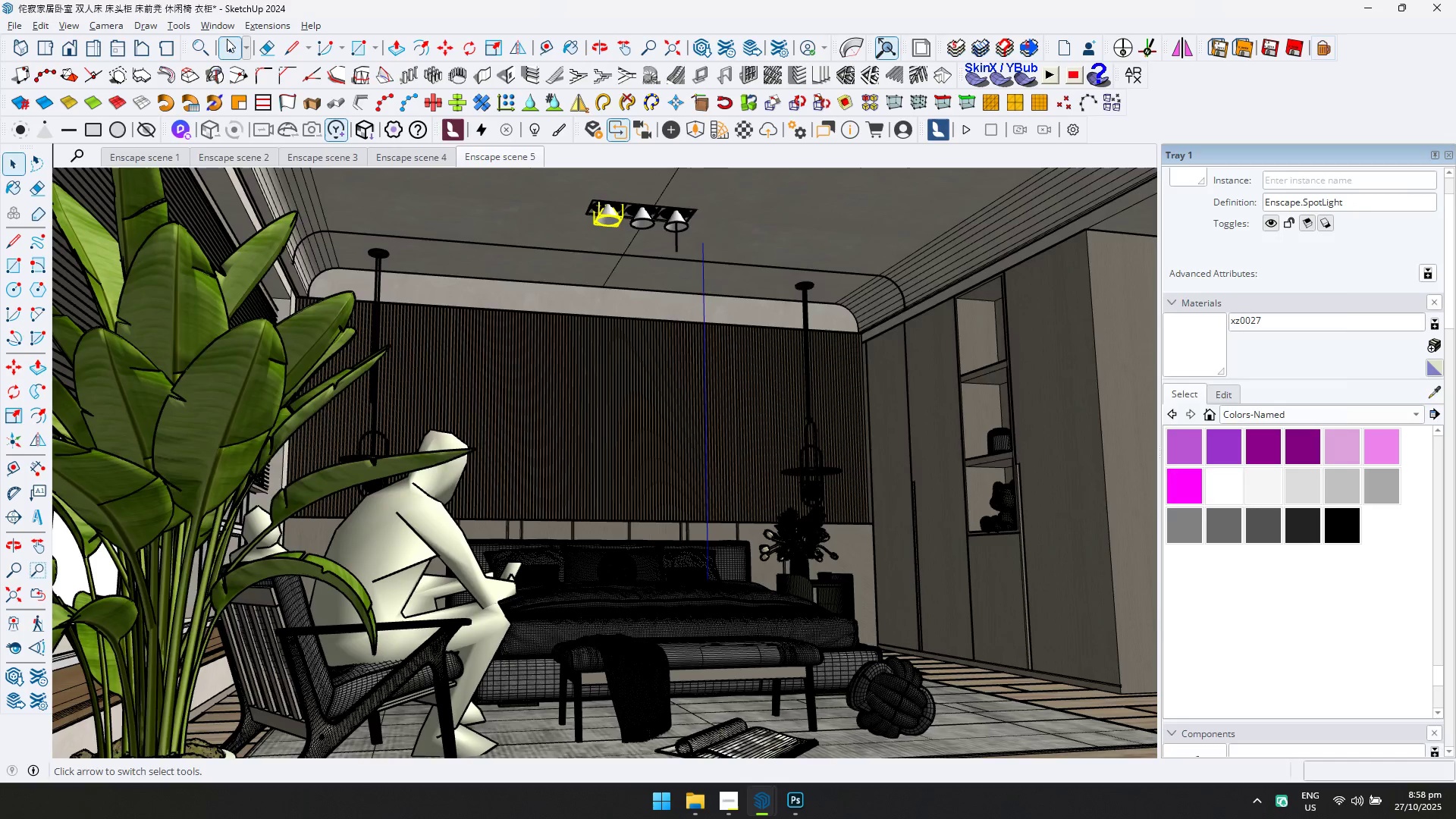 
key(Alt+Tab)
 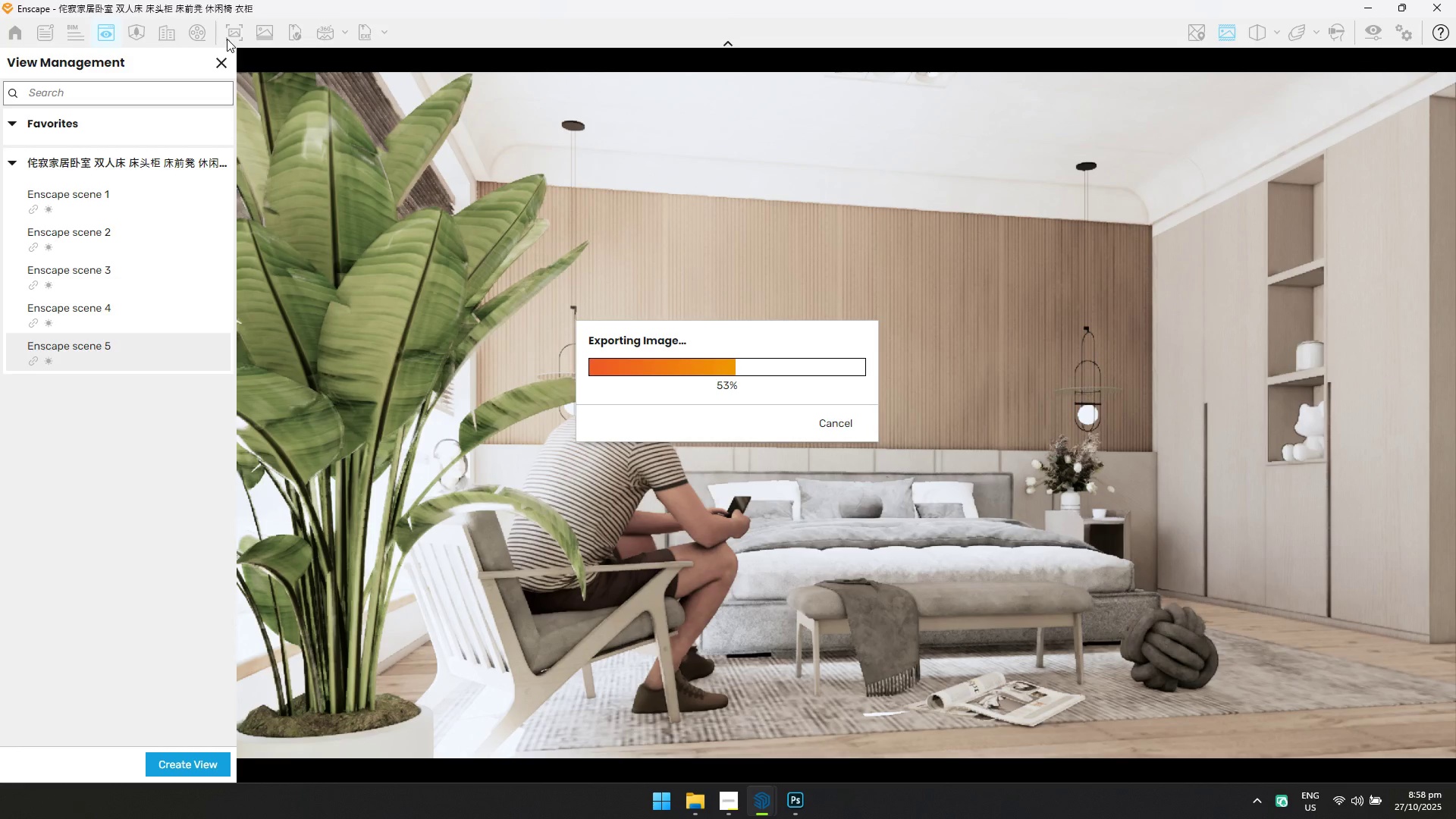 
key(Alt+AltLeft)
 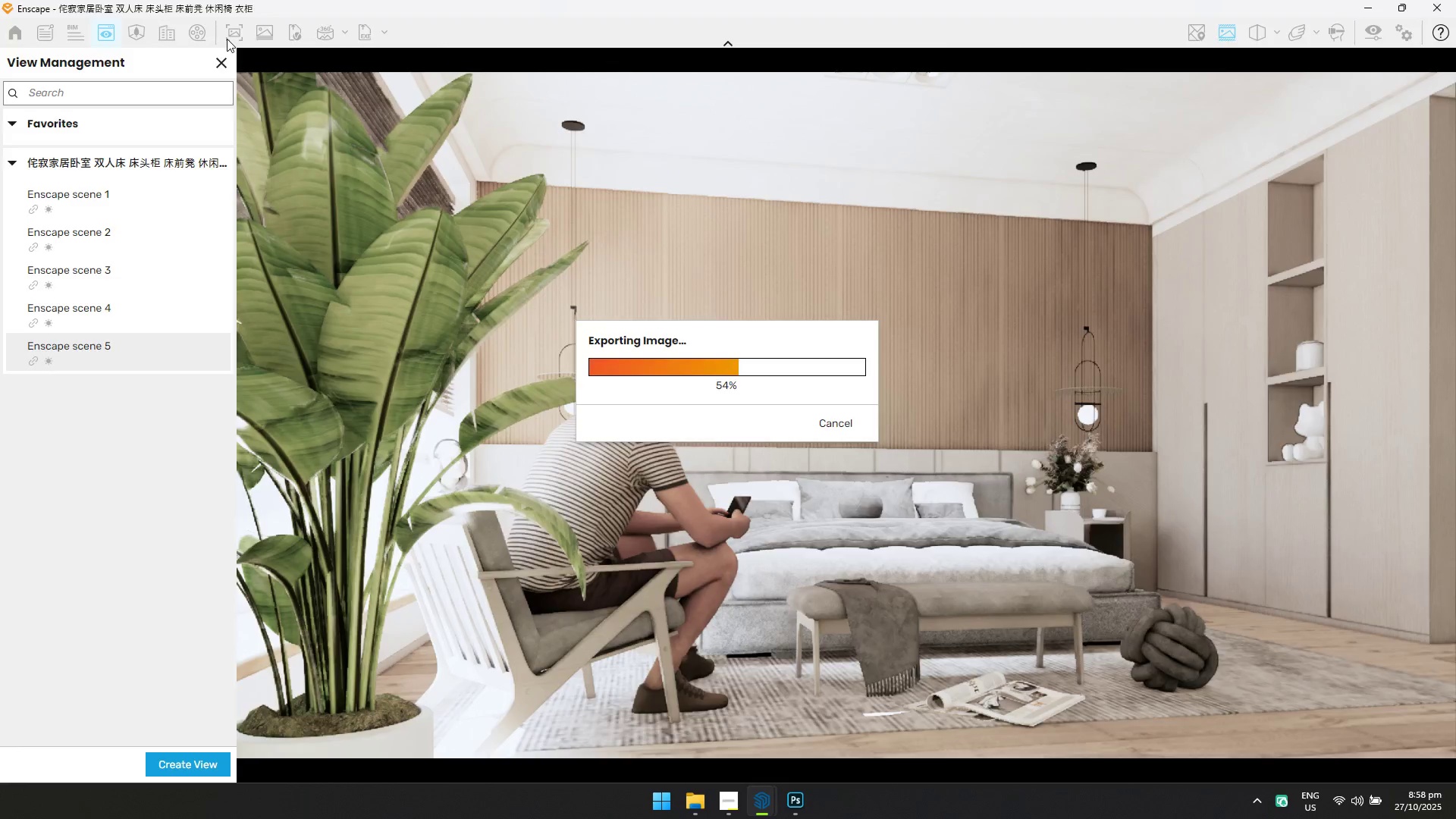 
key(Alt+Tab)
 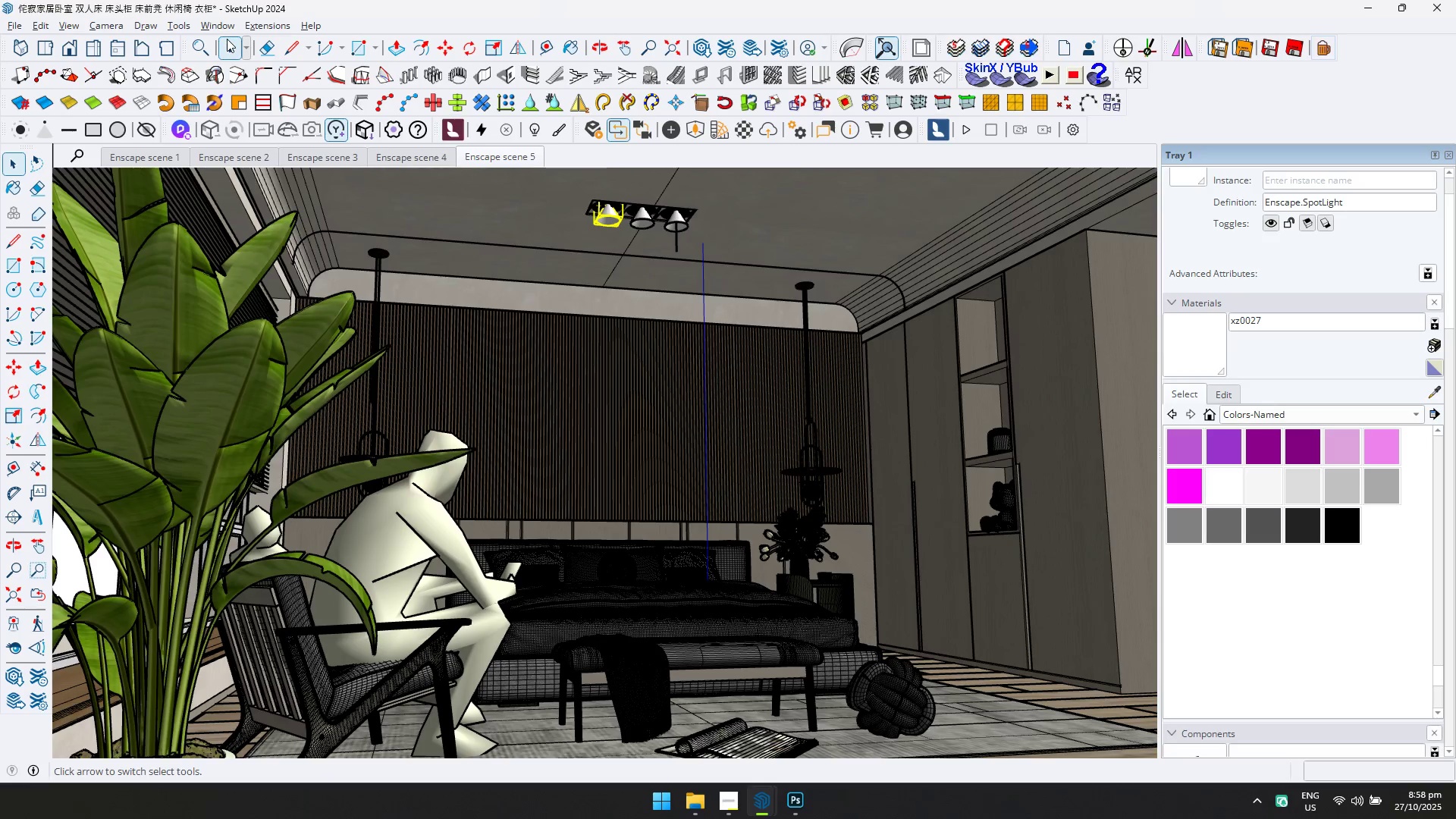 
key(Alt+AltLeft)
 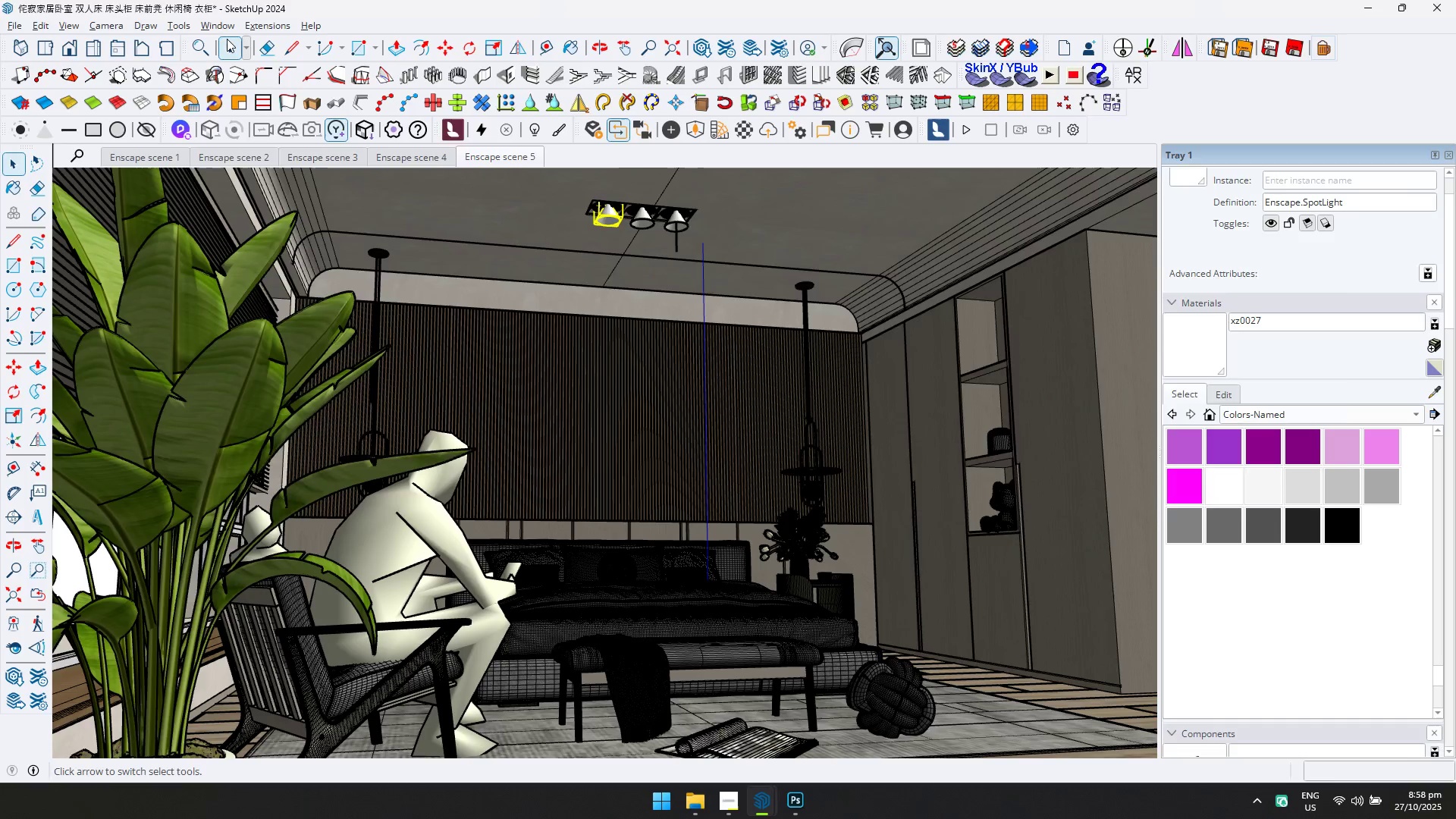 
key(Alt+Tab)
 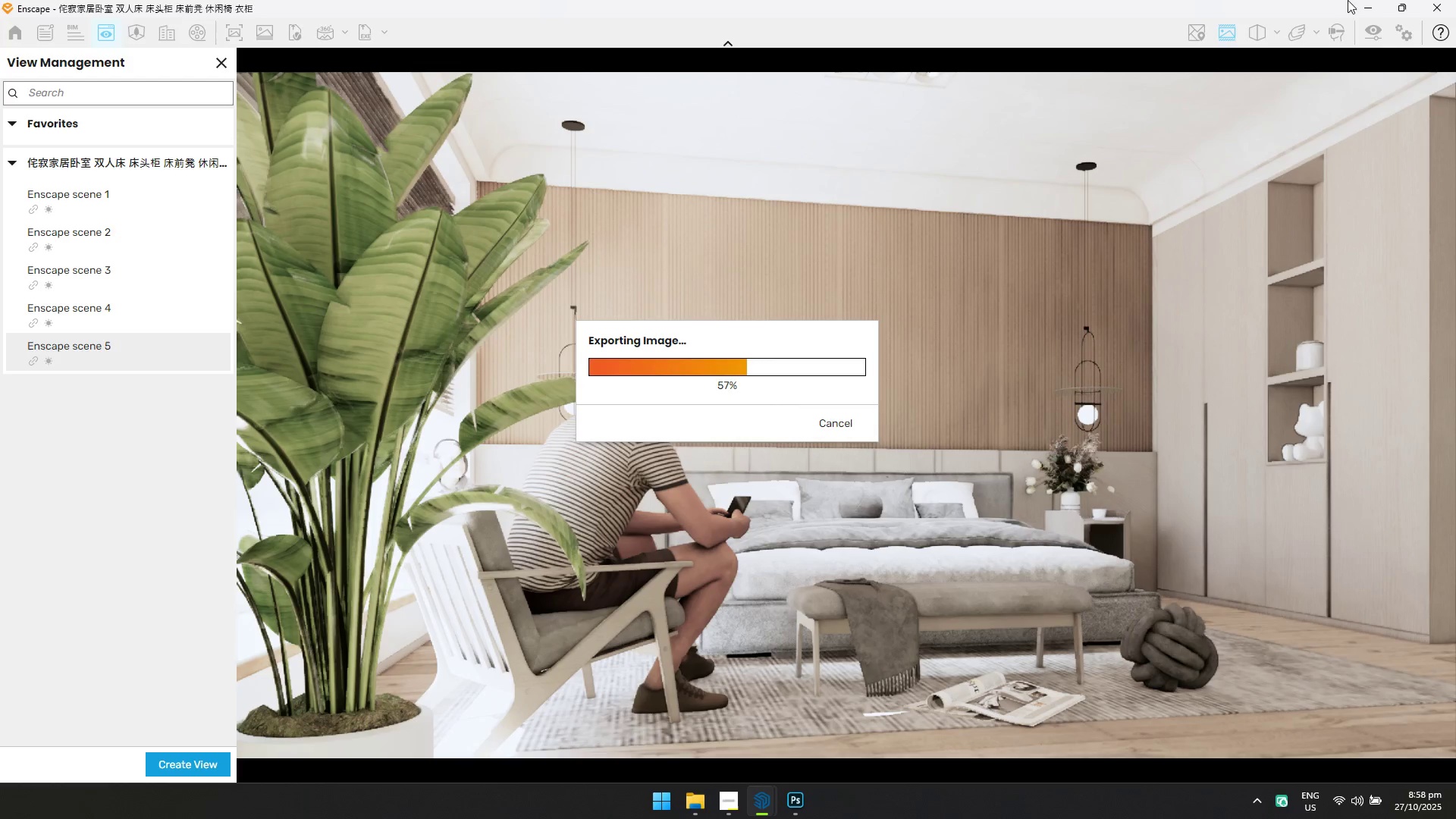 
key(Alt+AltLeft)
 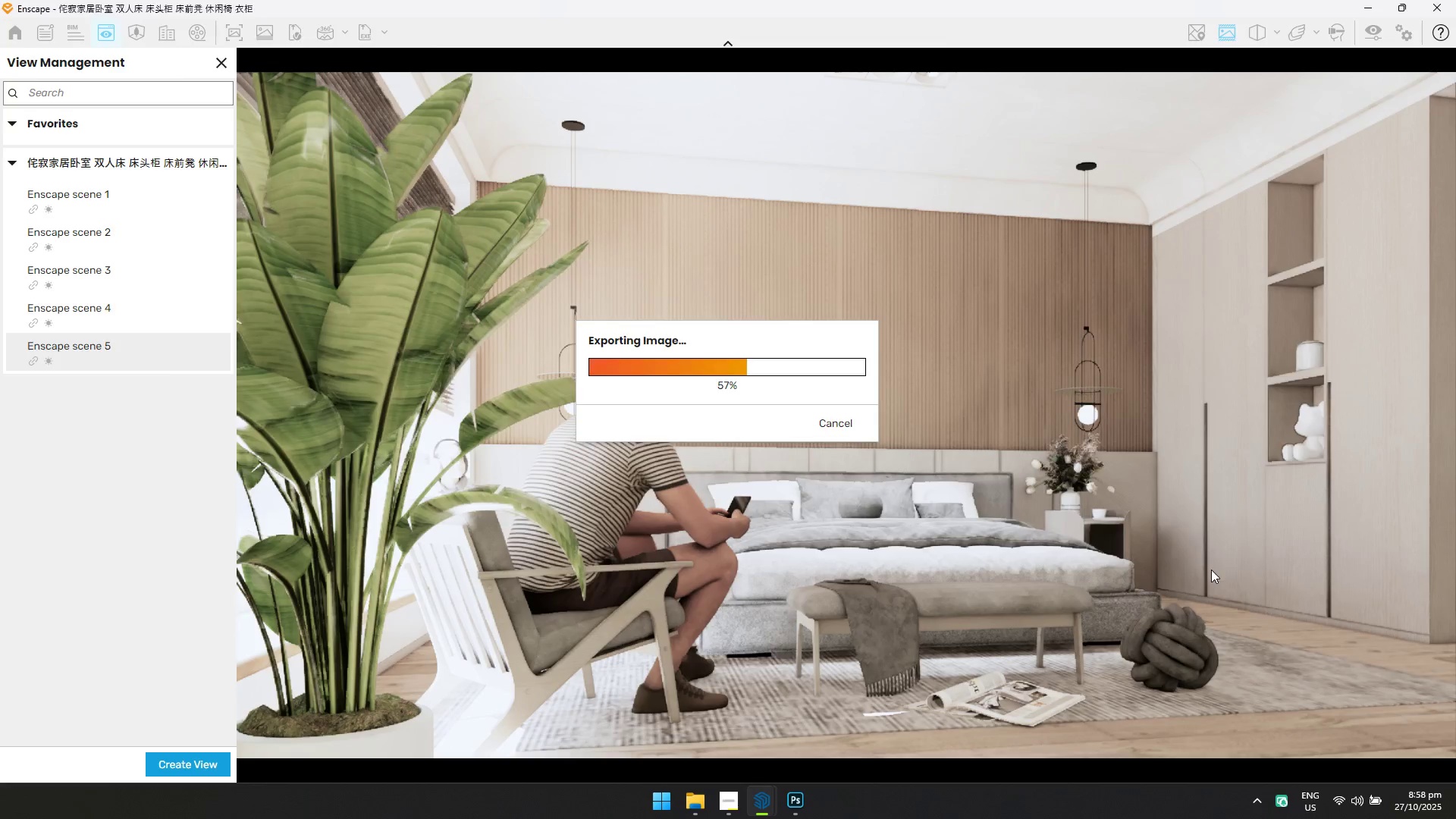 
key(Alt+Tab)
 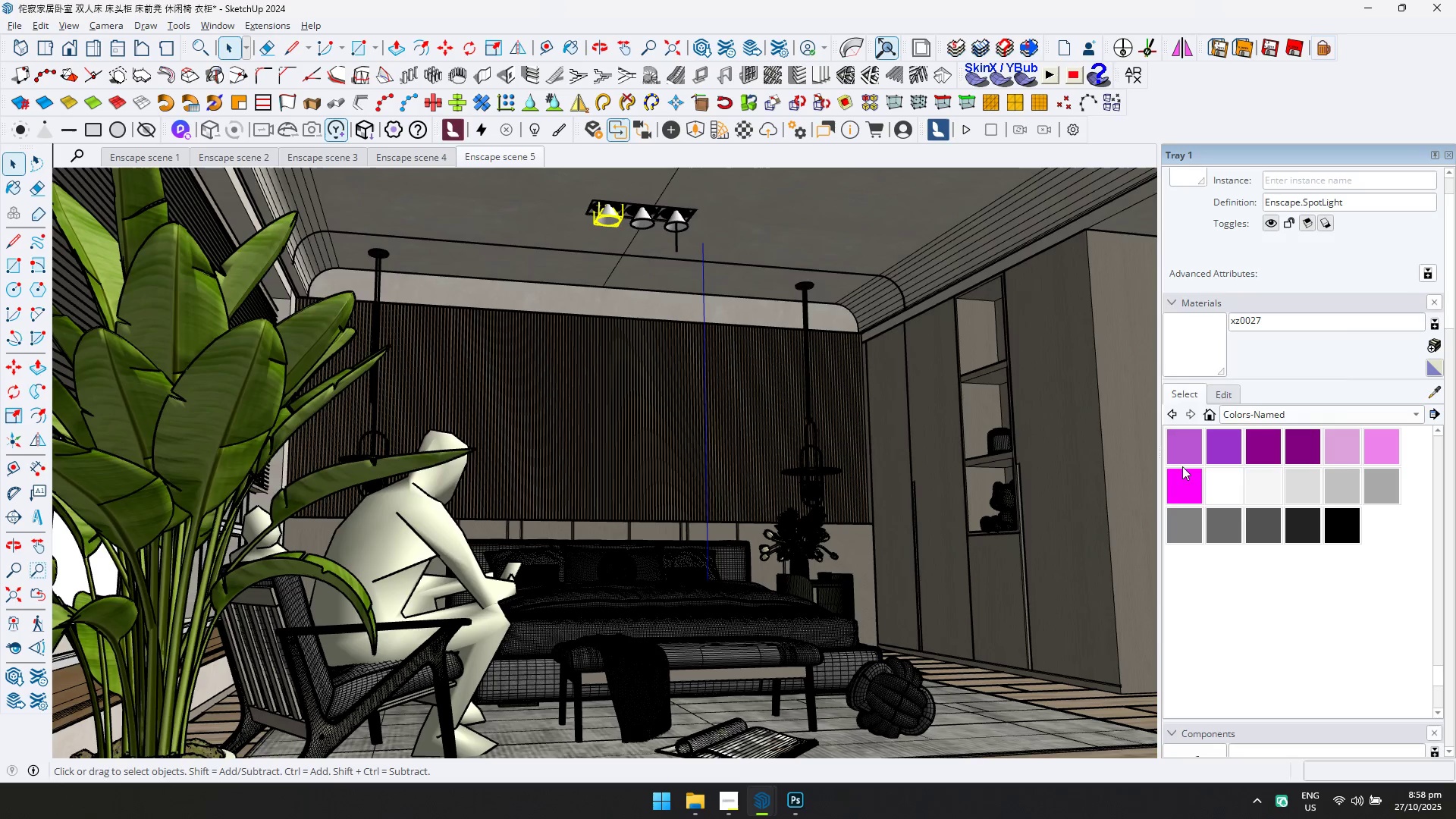 
key(Alt+Tab)
 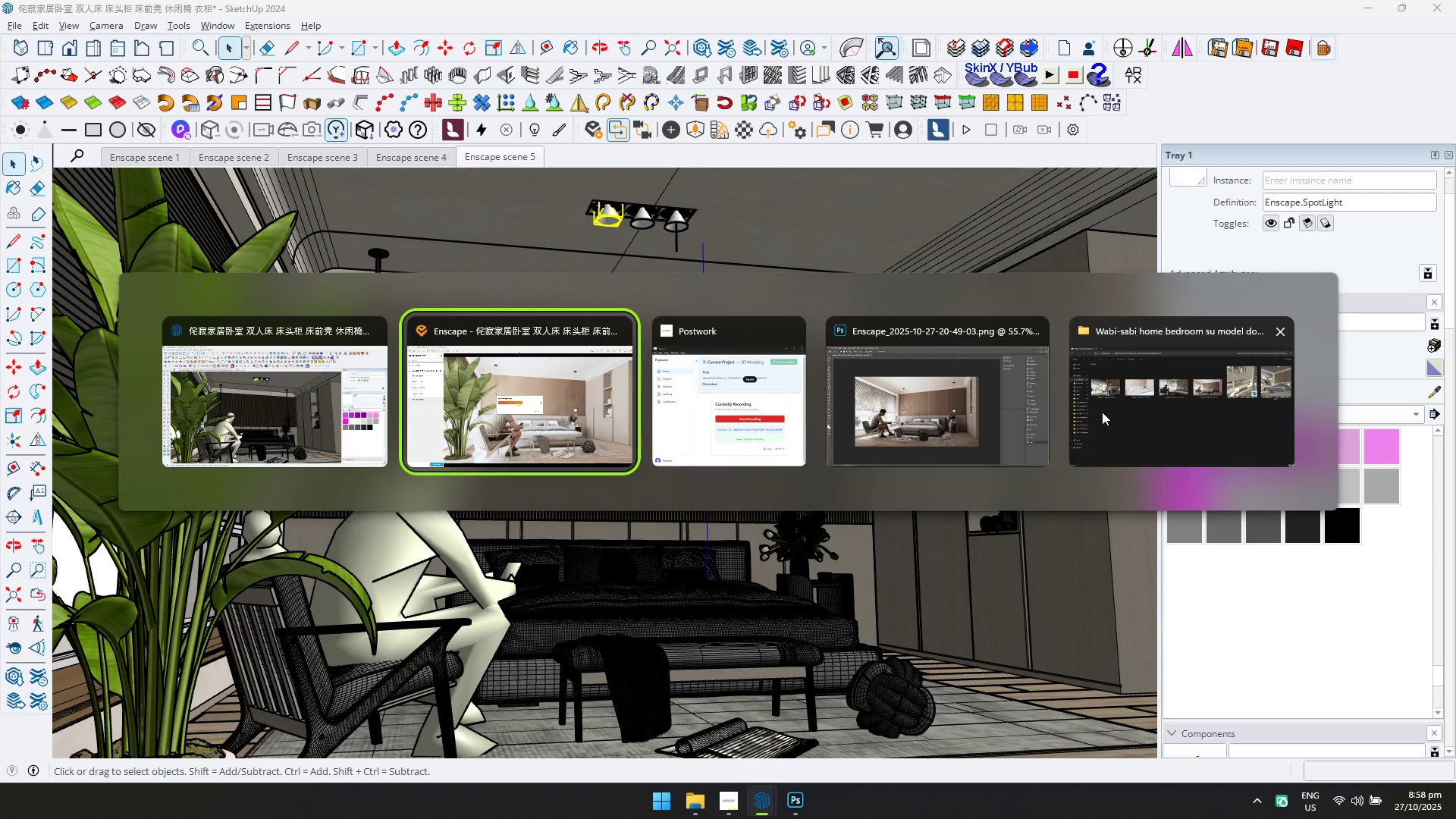 
key(Alt+Tab)
 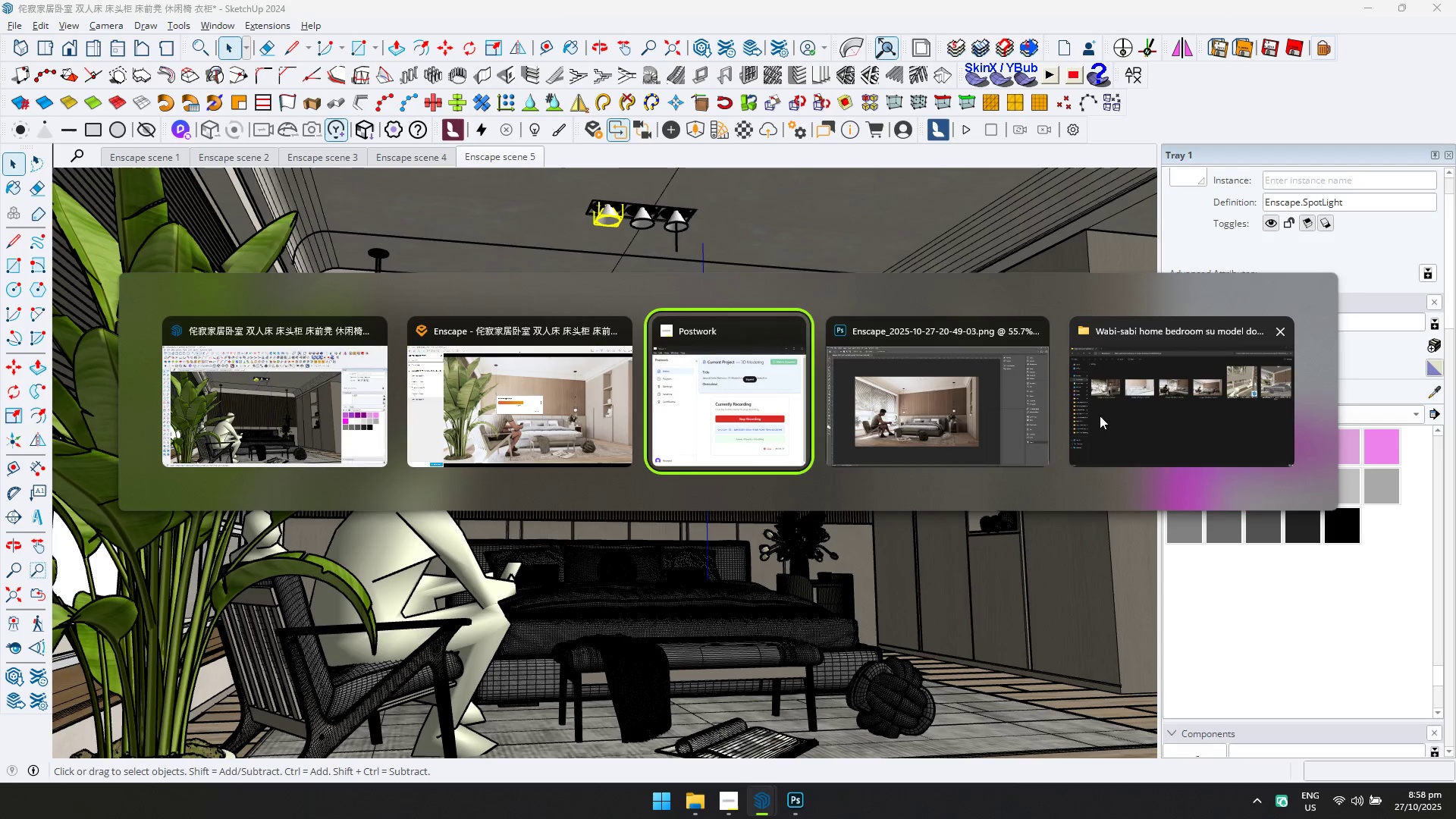 
key(Alt+Tab)
 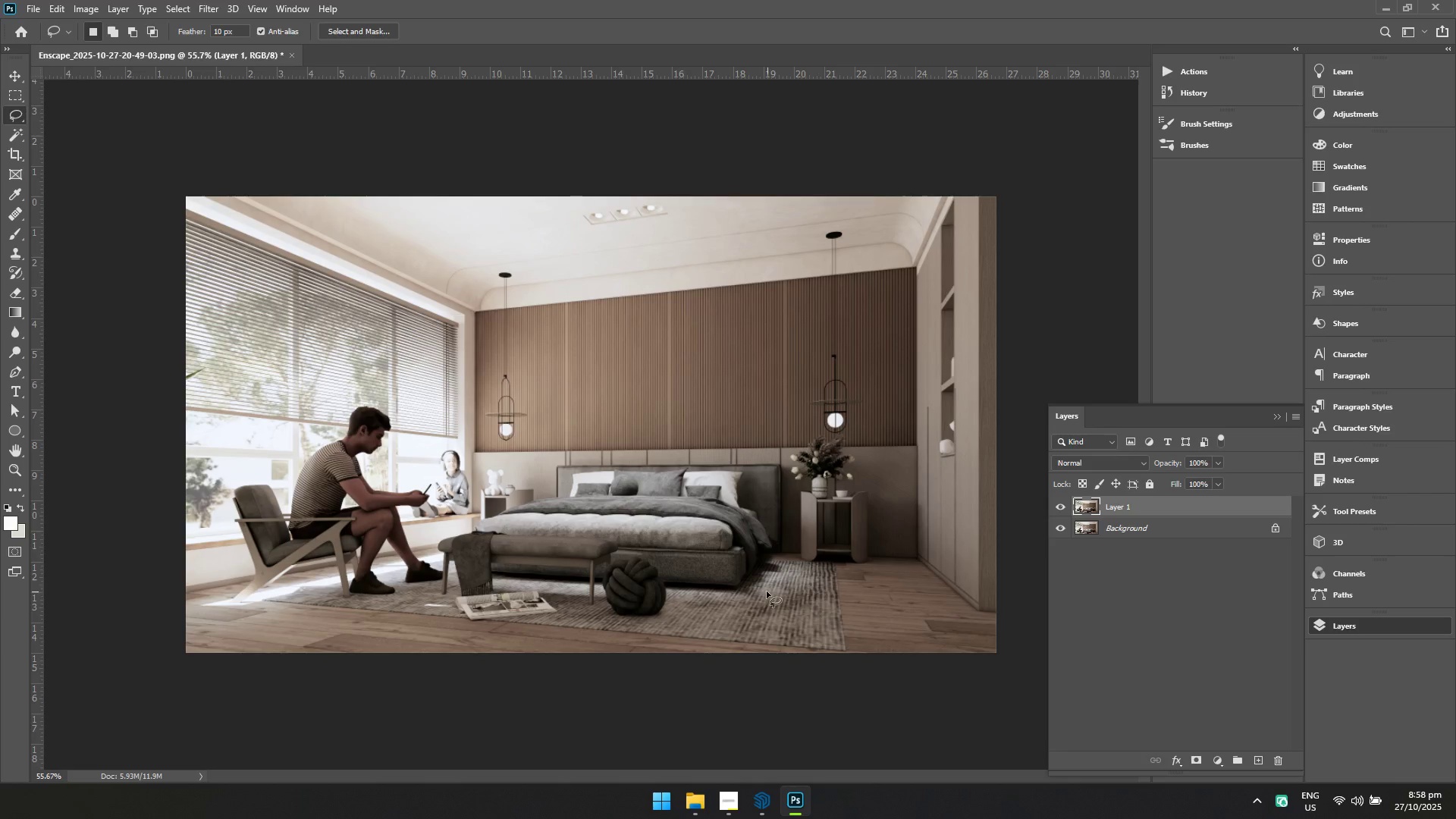 
hold_key(key=ControlLeft, duration=3.96)
 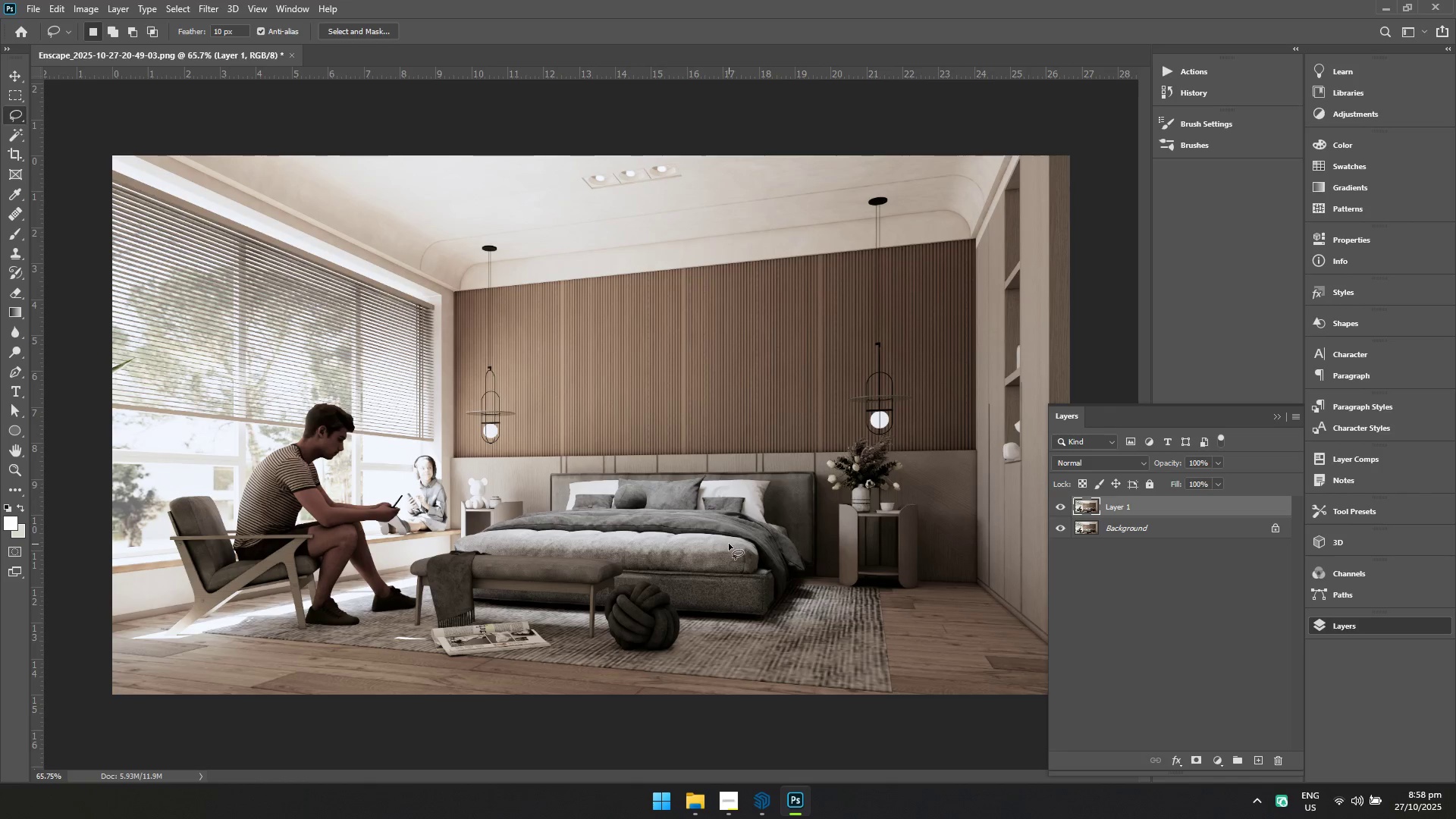 
hold_key(key=Space, duration=1.5)
 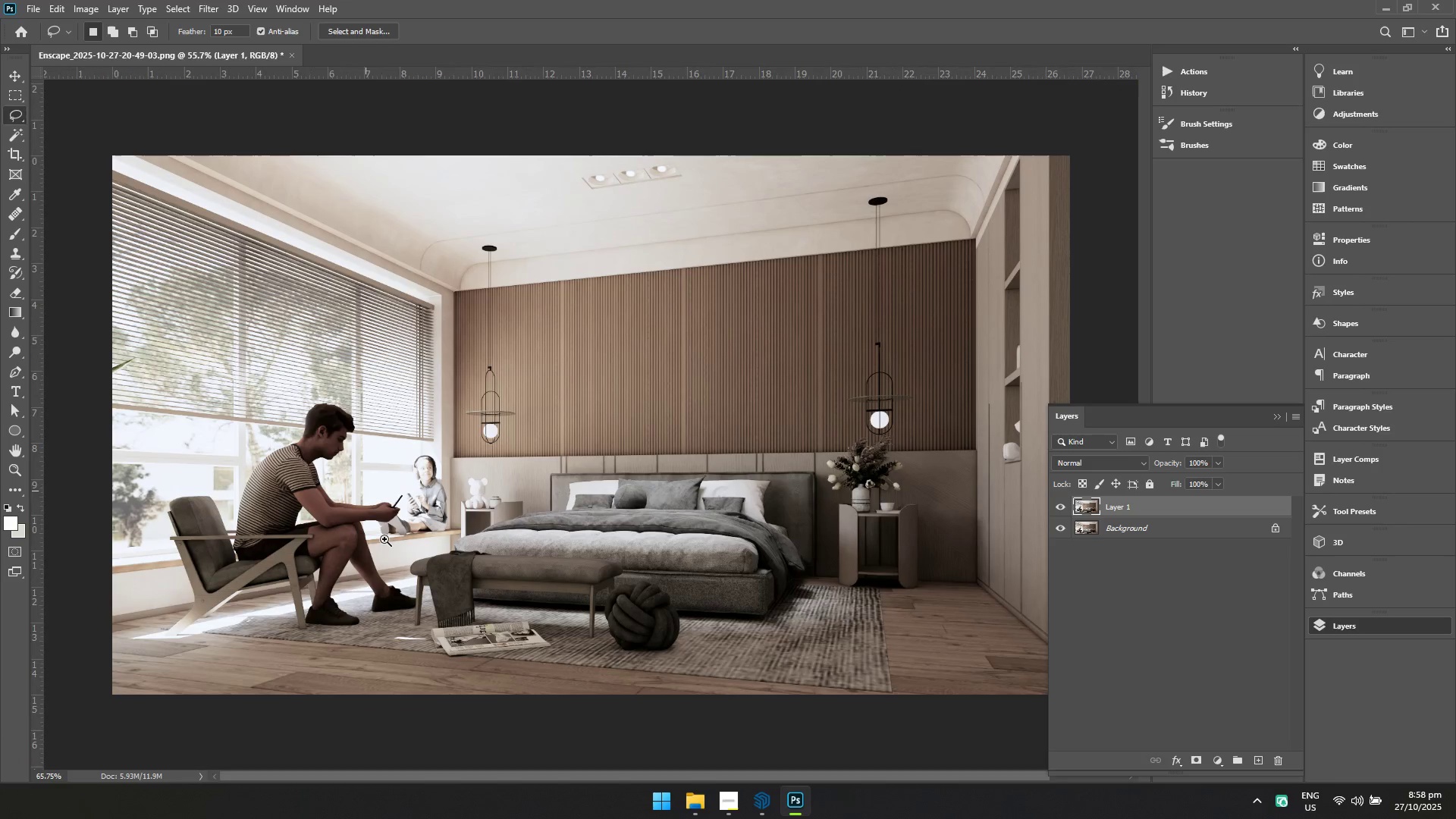 
left_click_drag(start_coordinate=[366, 491], to_coordinate=[384, 539])
 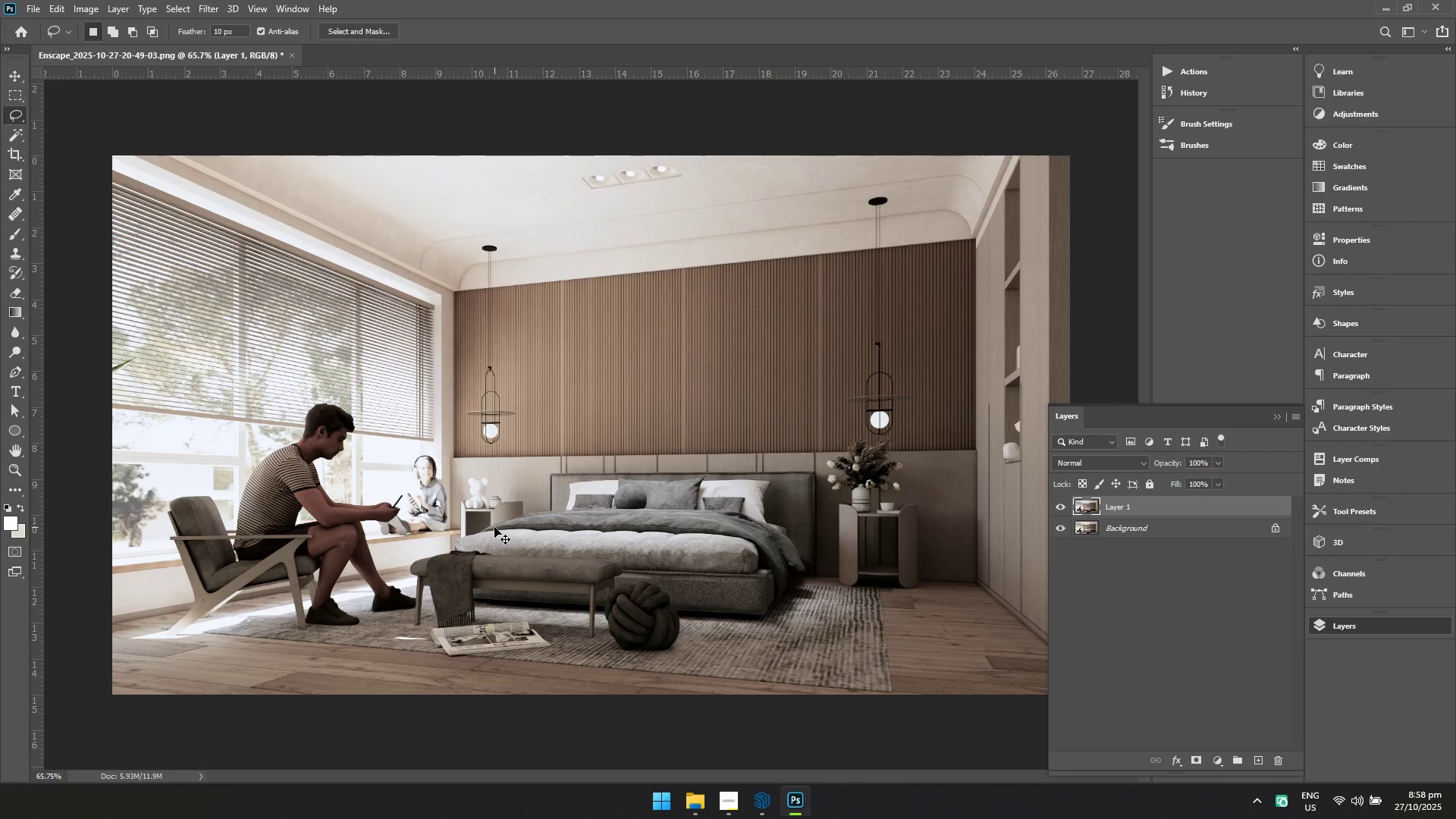 
hold_key(key=Space, duration=0.6)
 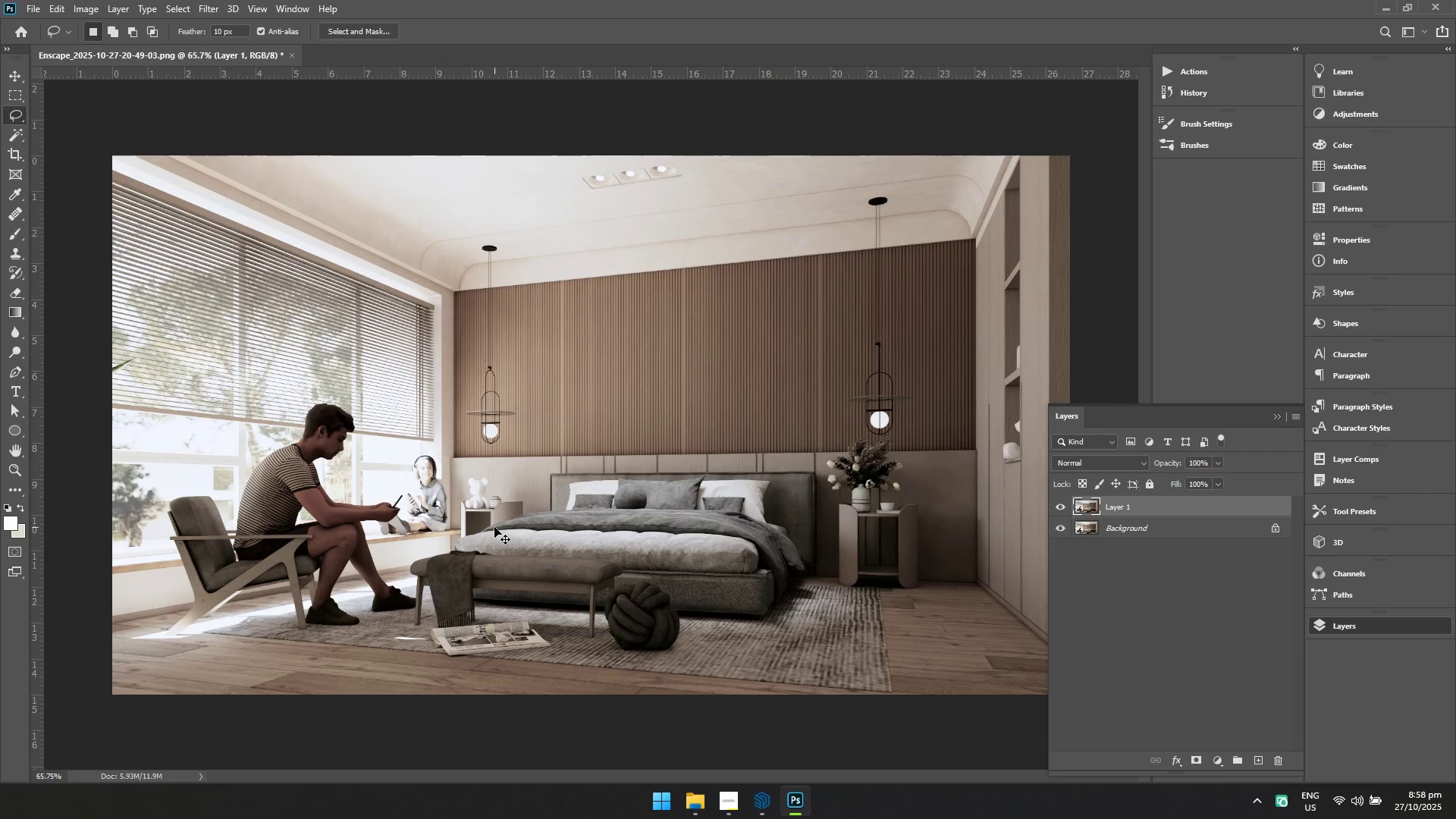 
hold_key(key=ShiftLeft, duration=1.16)
 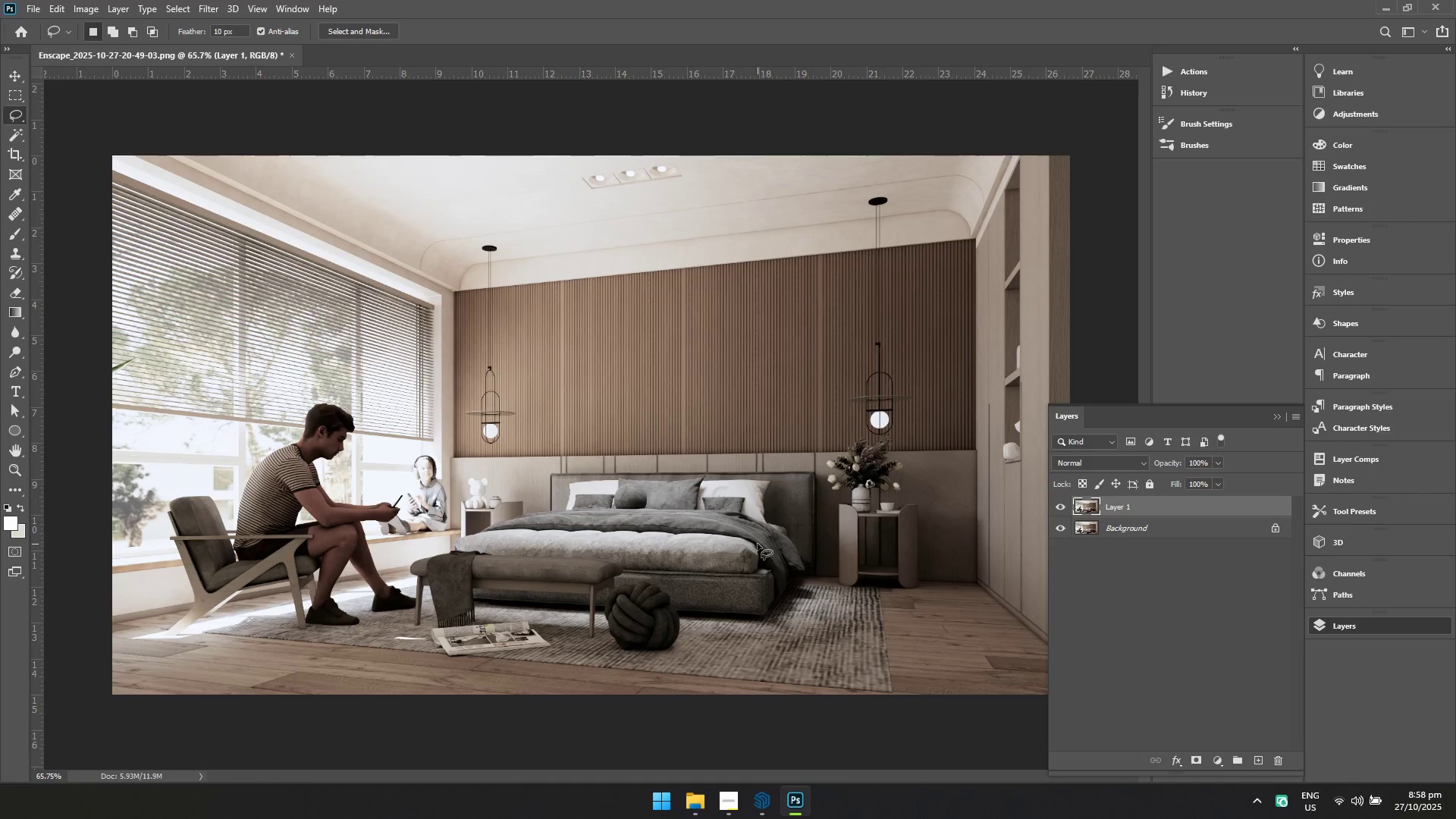 
hold_key(key=ShiftLeft, duration=0.67)
left_click([1138, 526])
 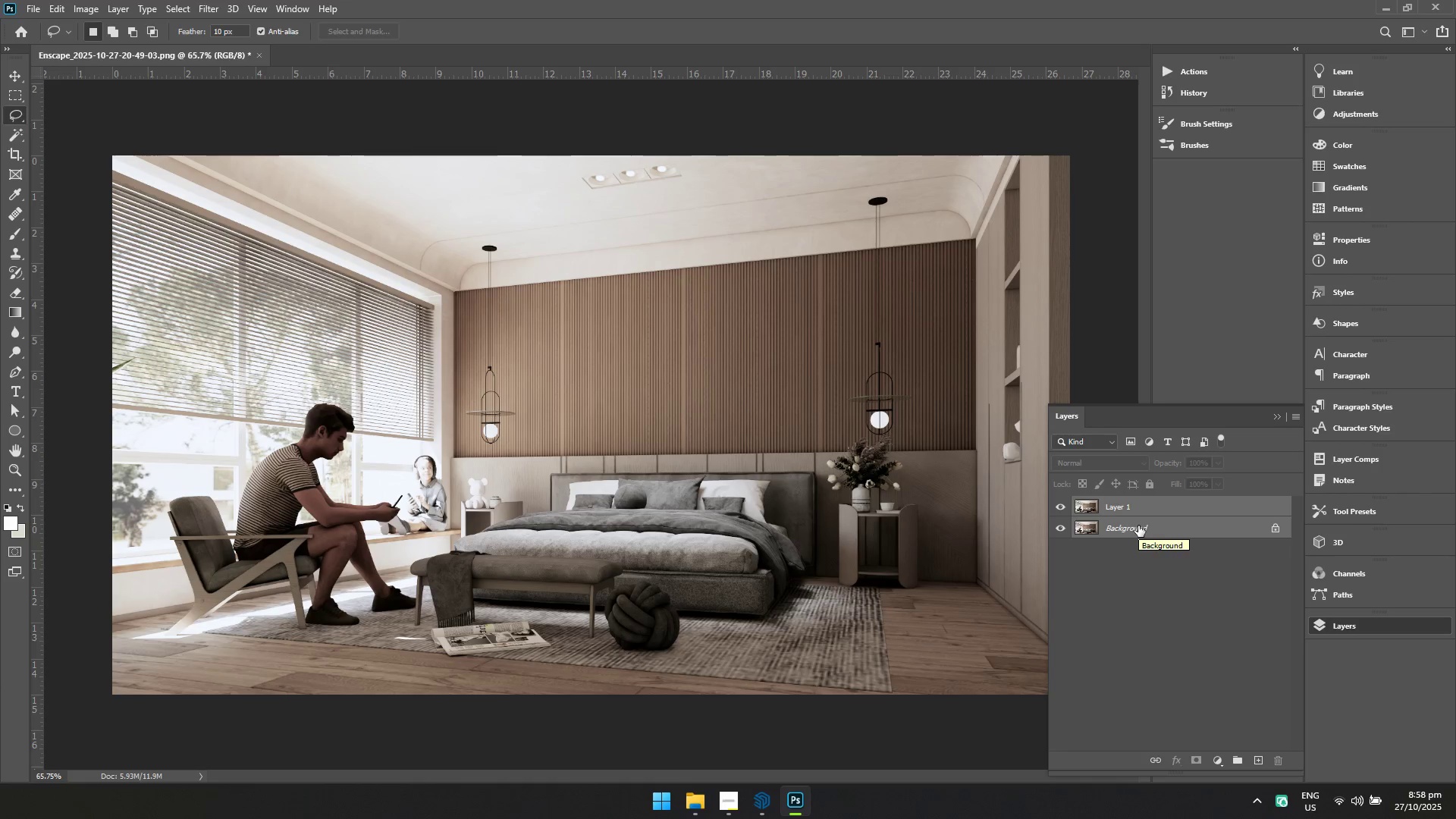 
right_click([1138, 526])
 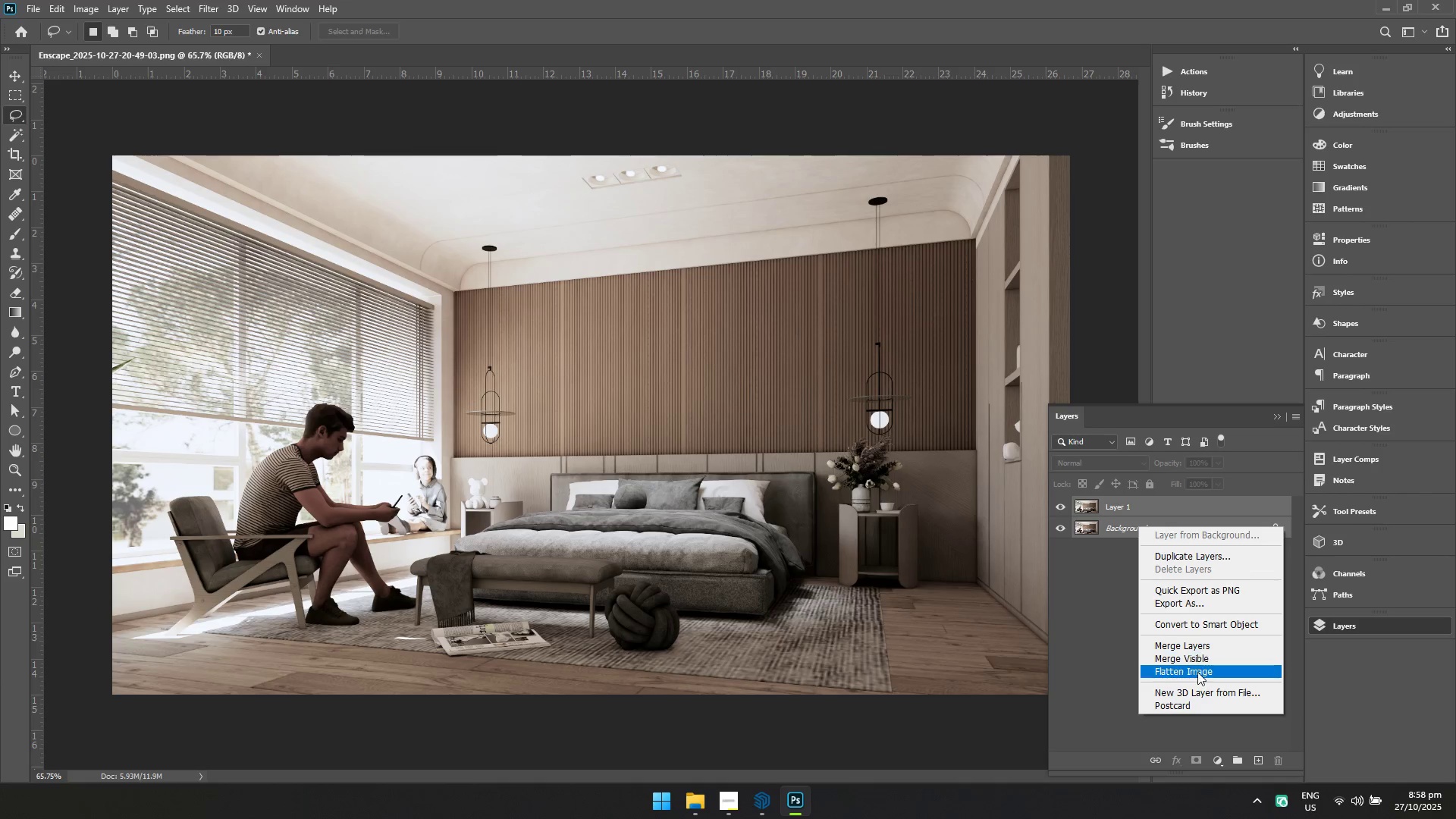 
left_click([1197, 673])
 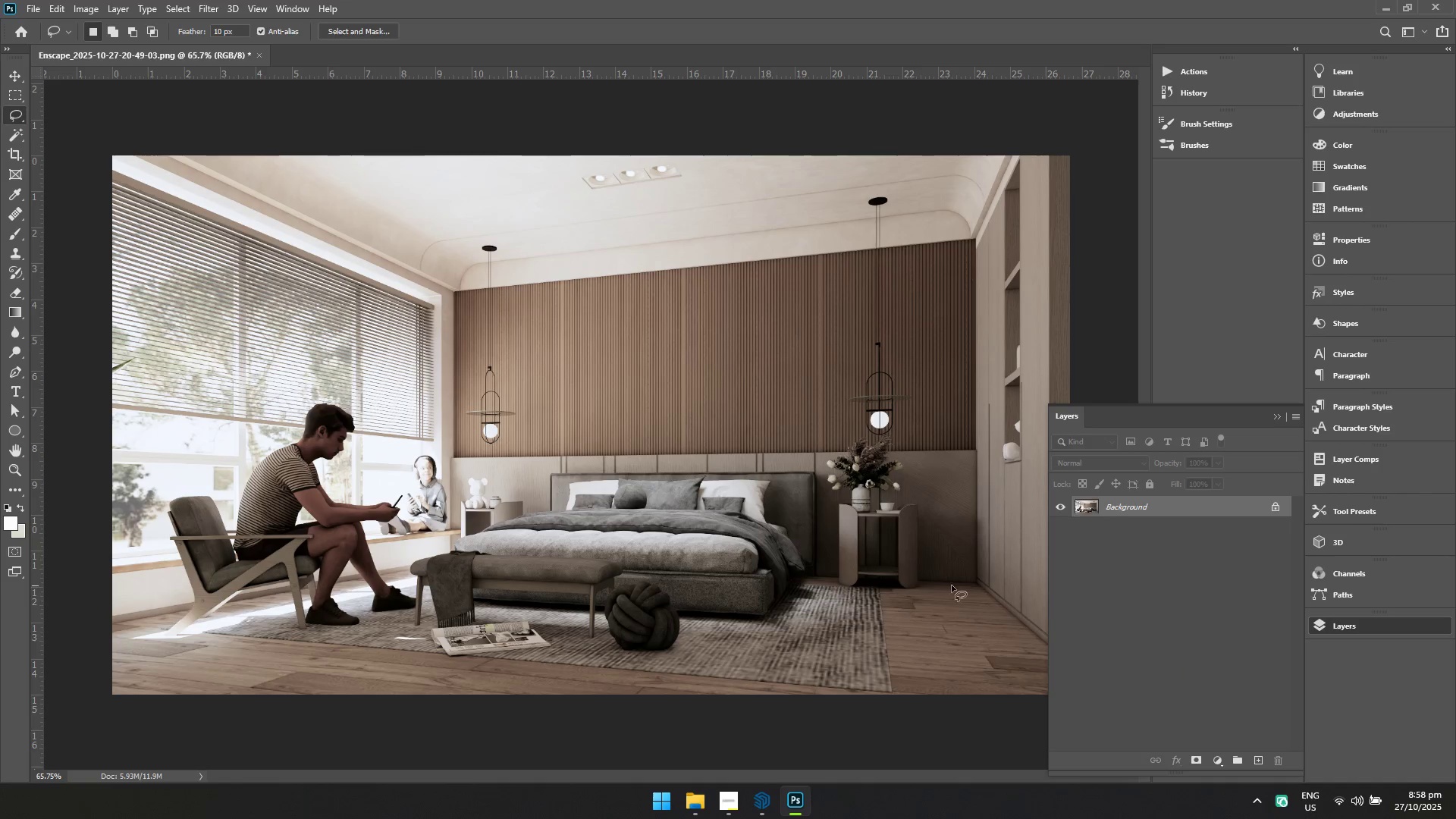 
hold_key(key=ControlLeft, duration=0.54)